 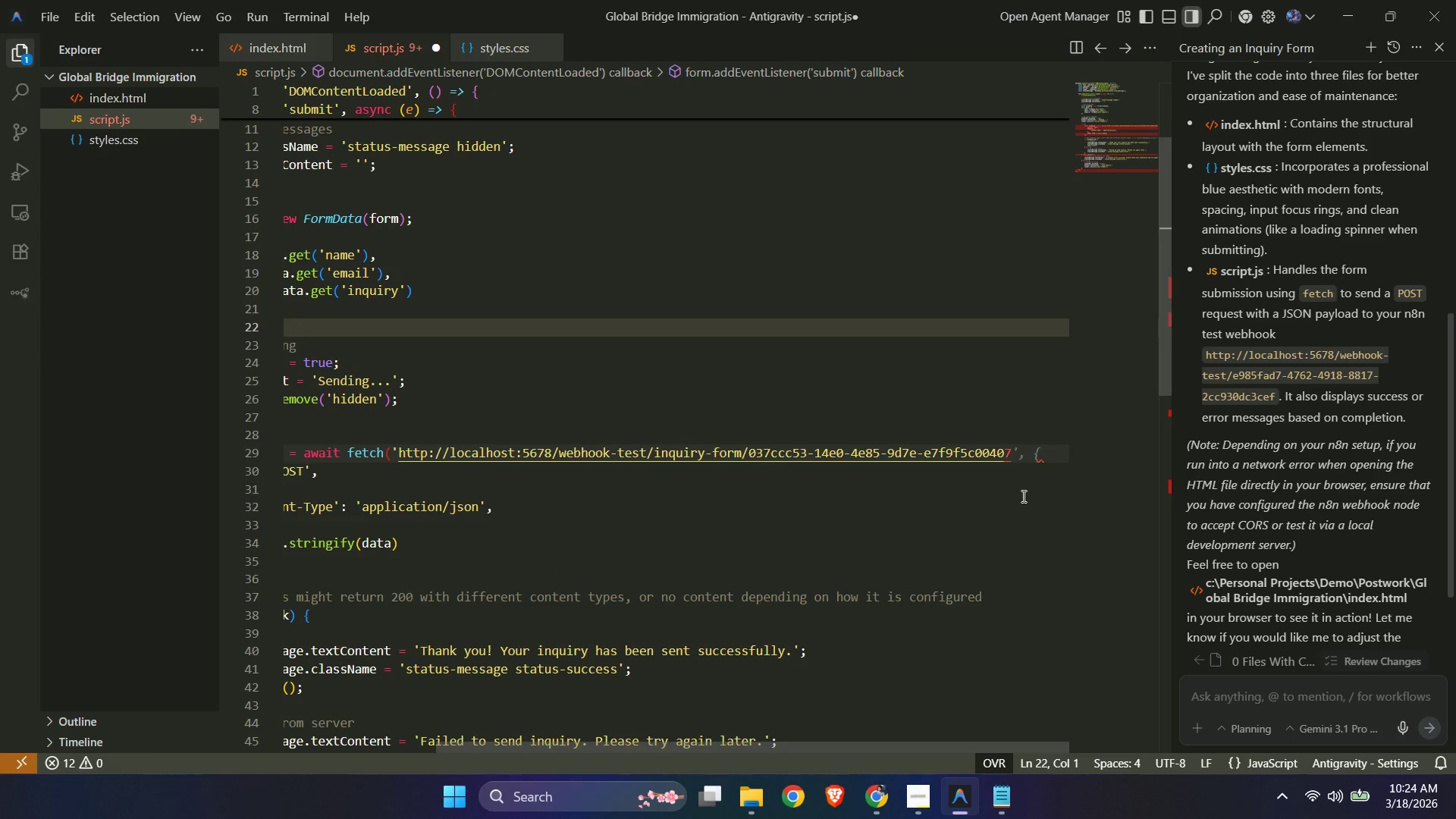 
left_click([1022, 488])
 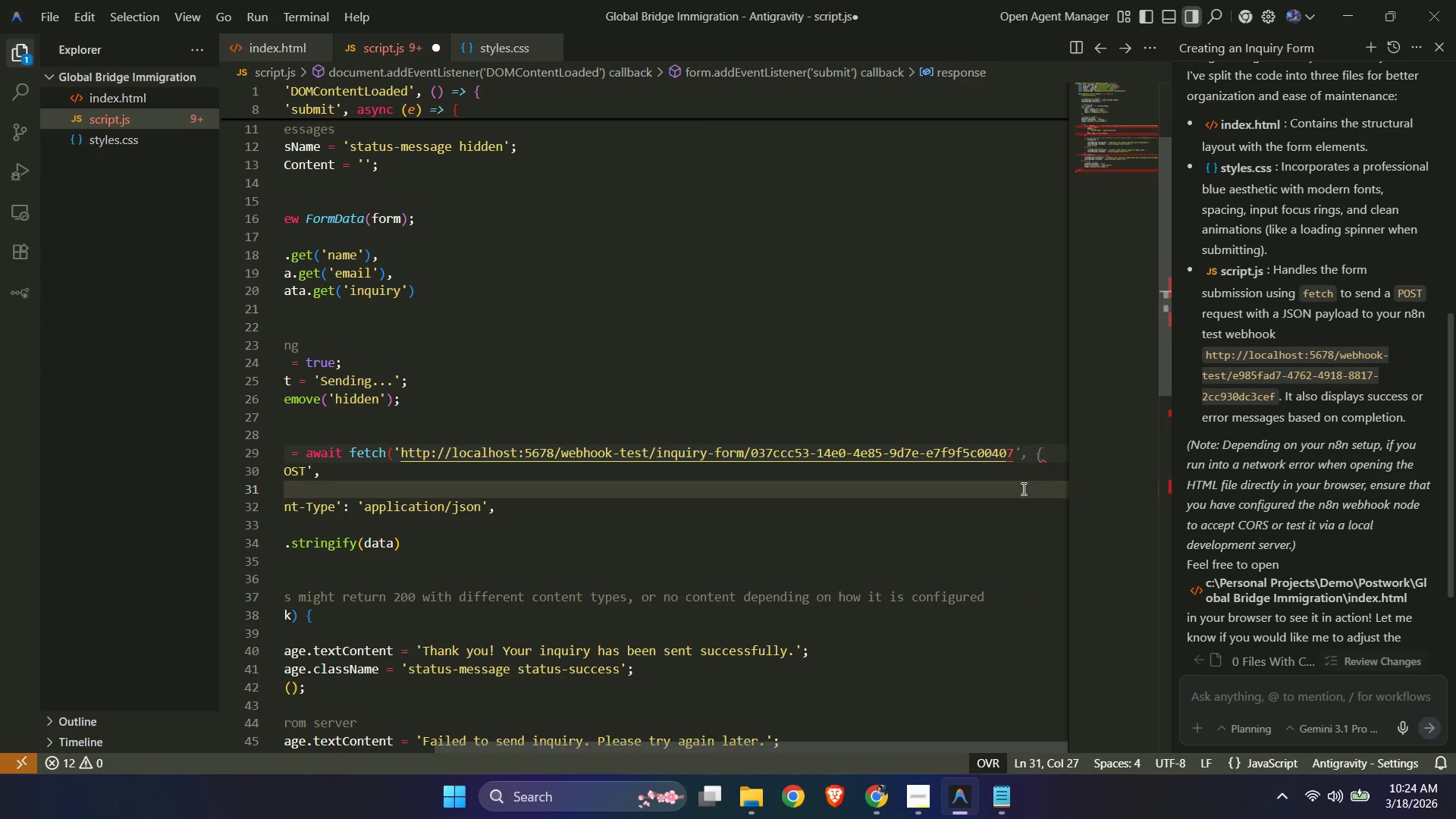 
key(Control+Z)
 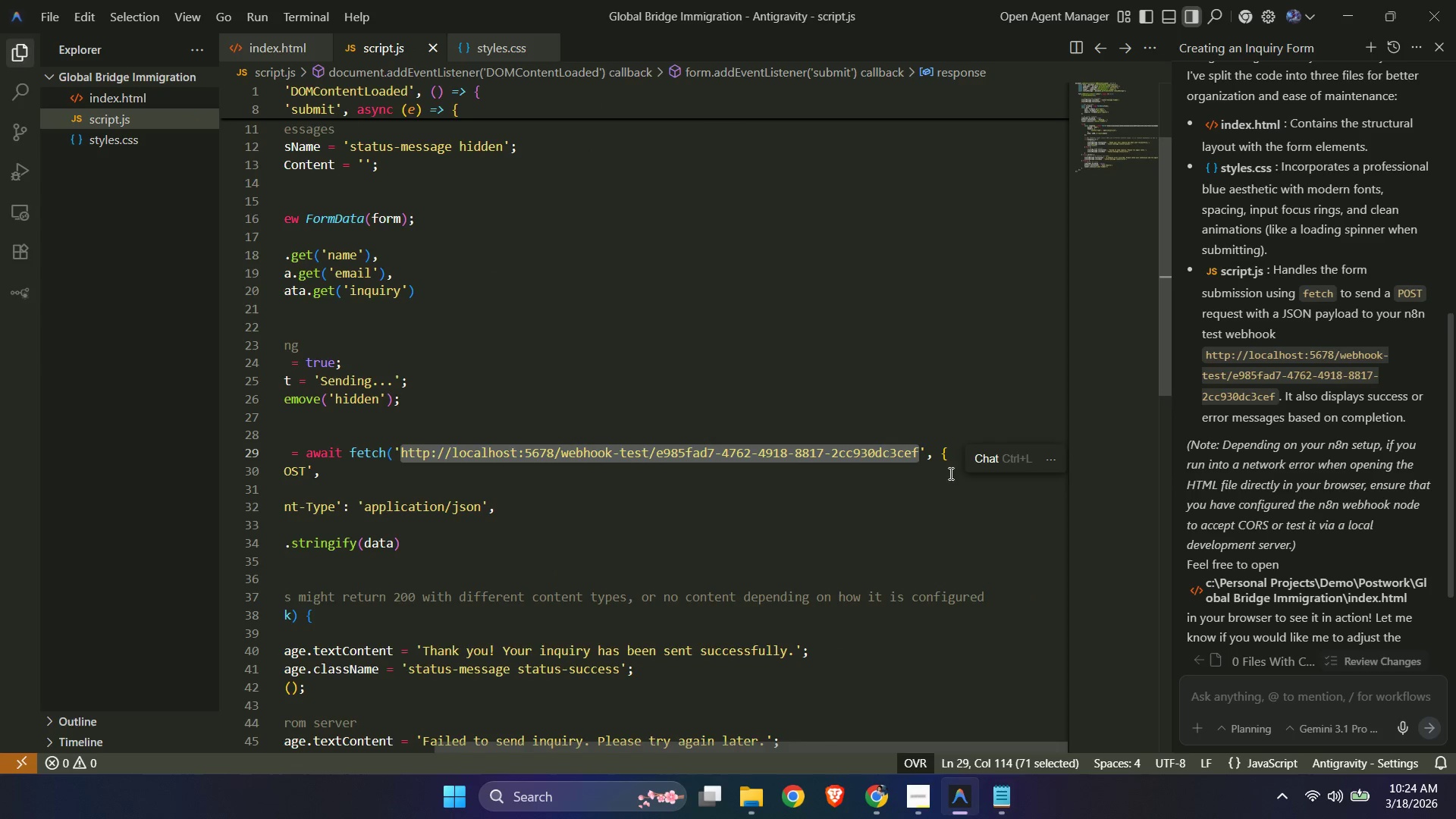 
left_click_drag(start_coordinate=[916, 519], to_coordinate=[917, 516])
 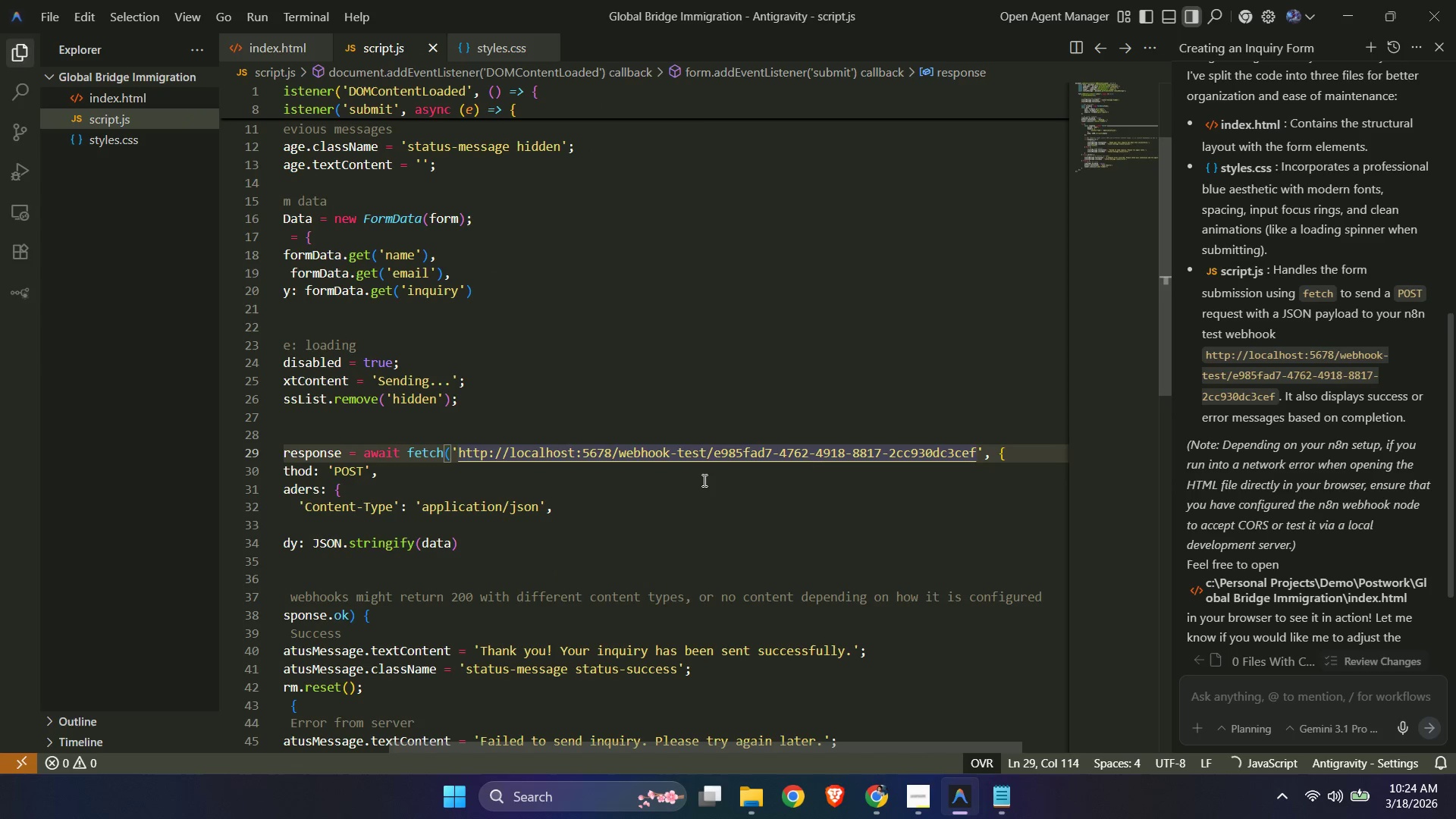 
key(ArrowLeft)
 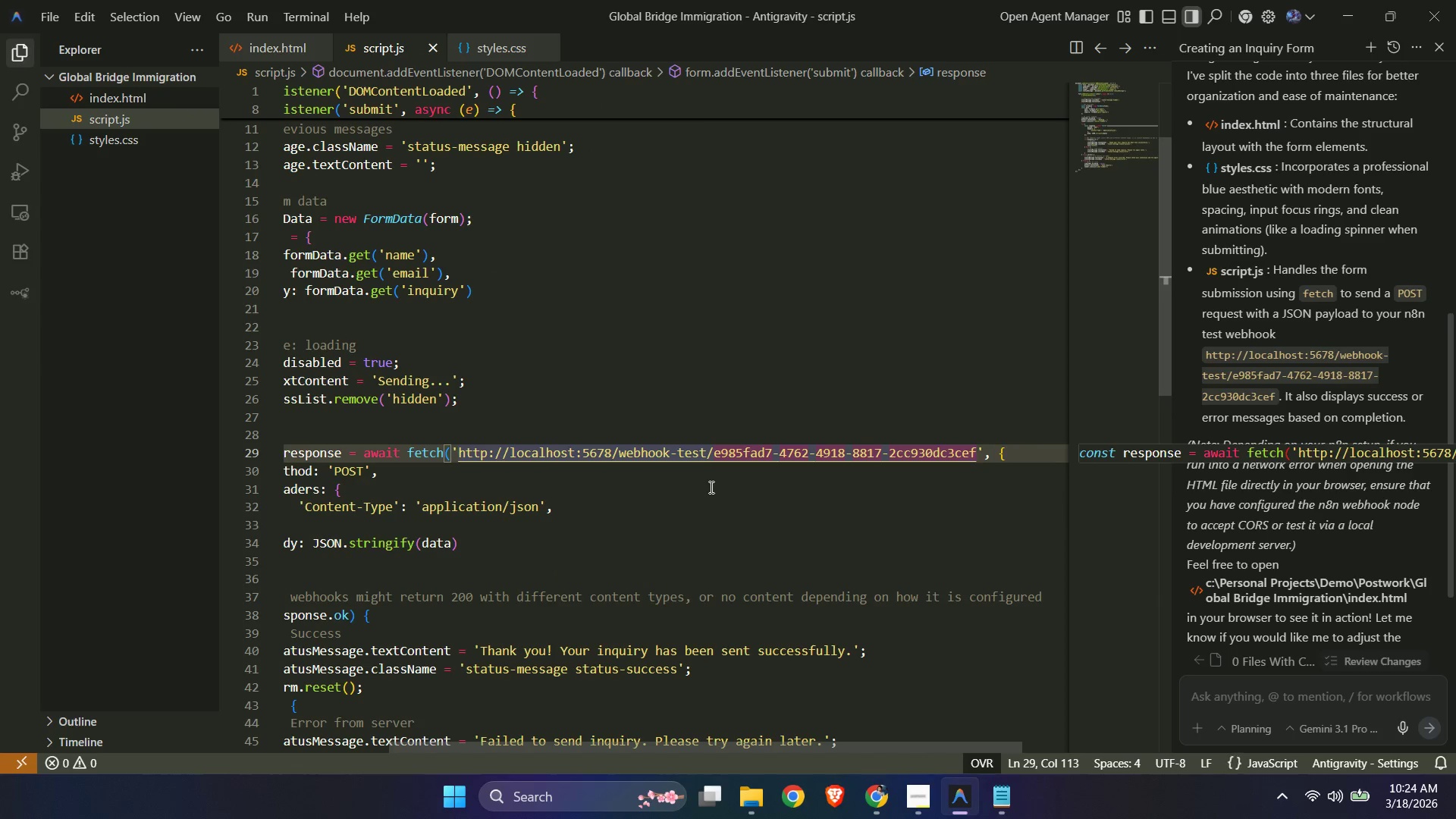 
key(Insert)
 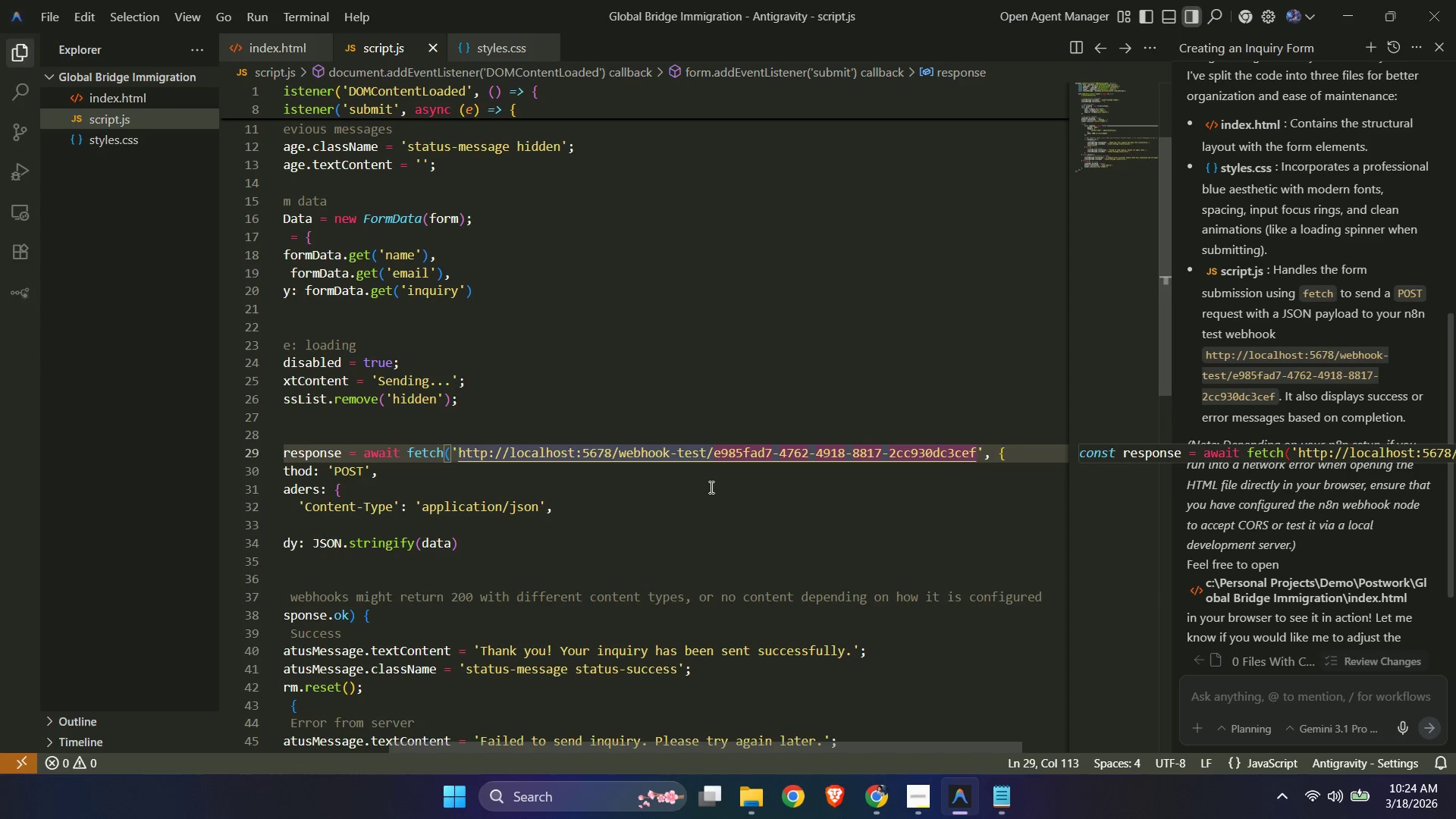 
key(ArrowRight)
 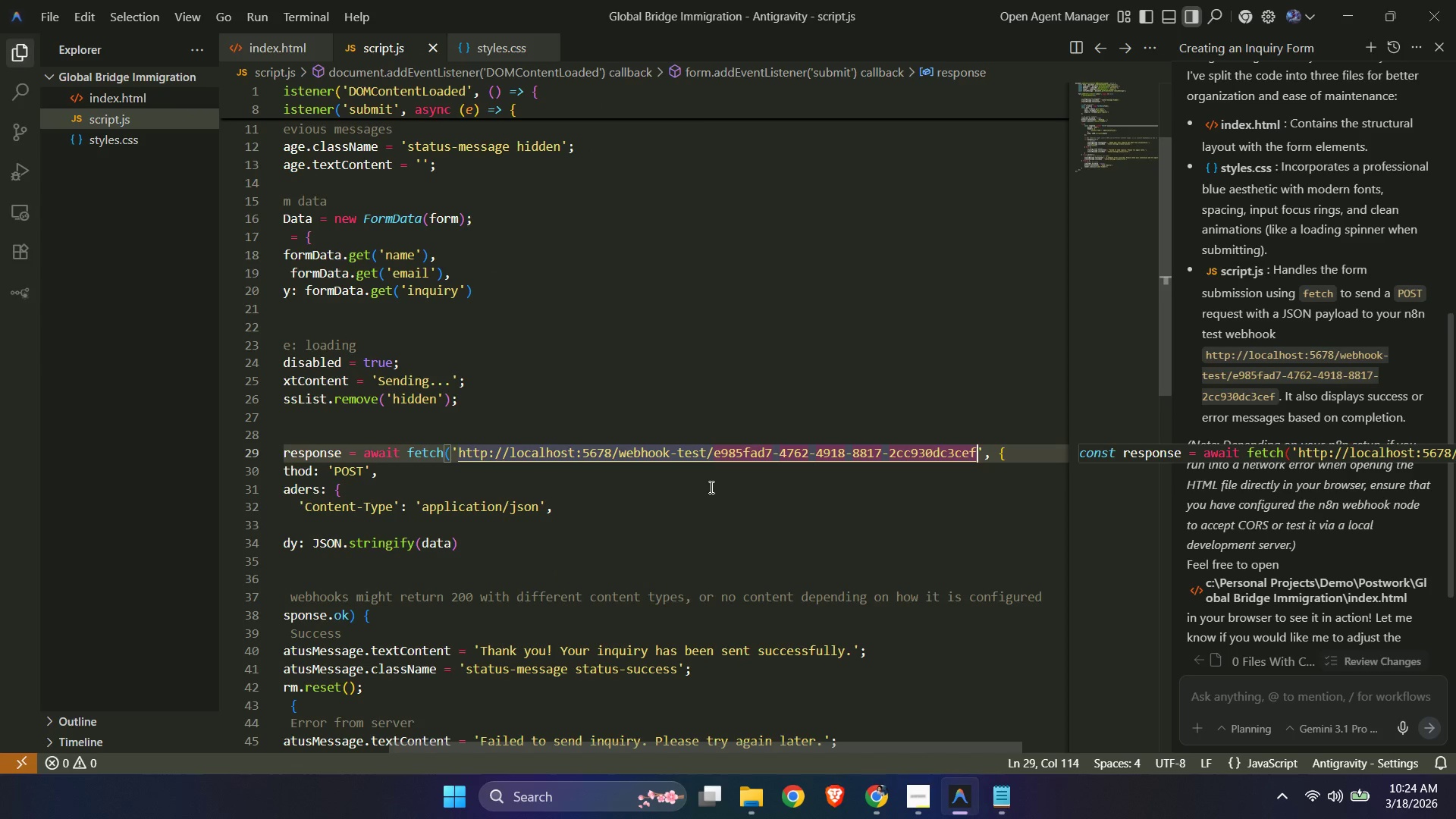 
hold_key(key=ShiftLeft, duration=2.73)
 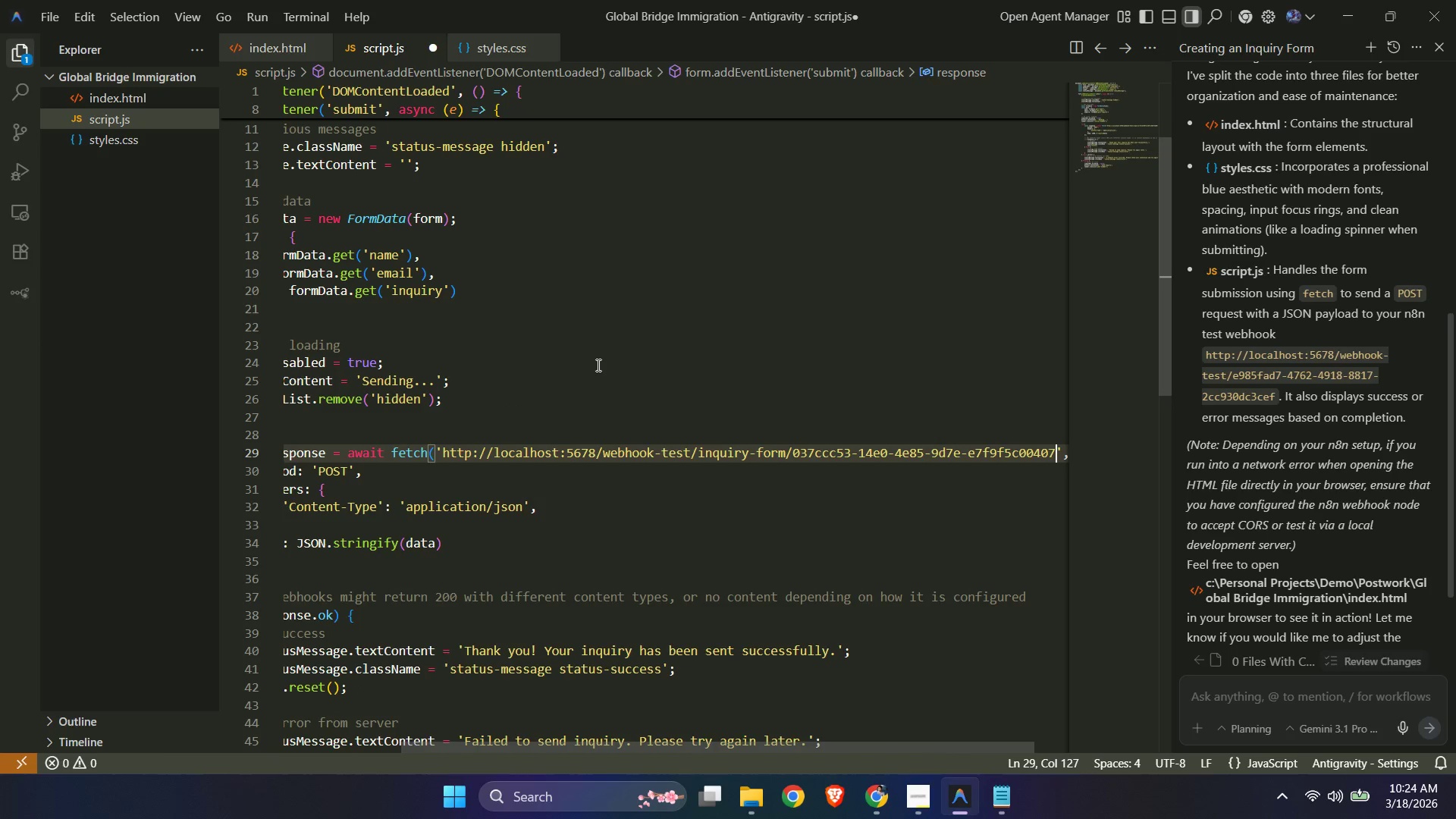 
hold_key(key=ArrowLeft, duration=0.36)
 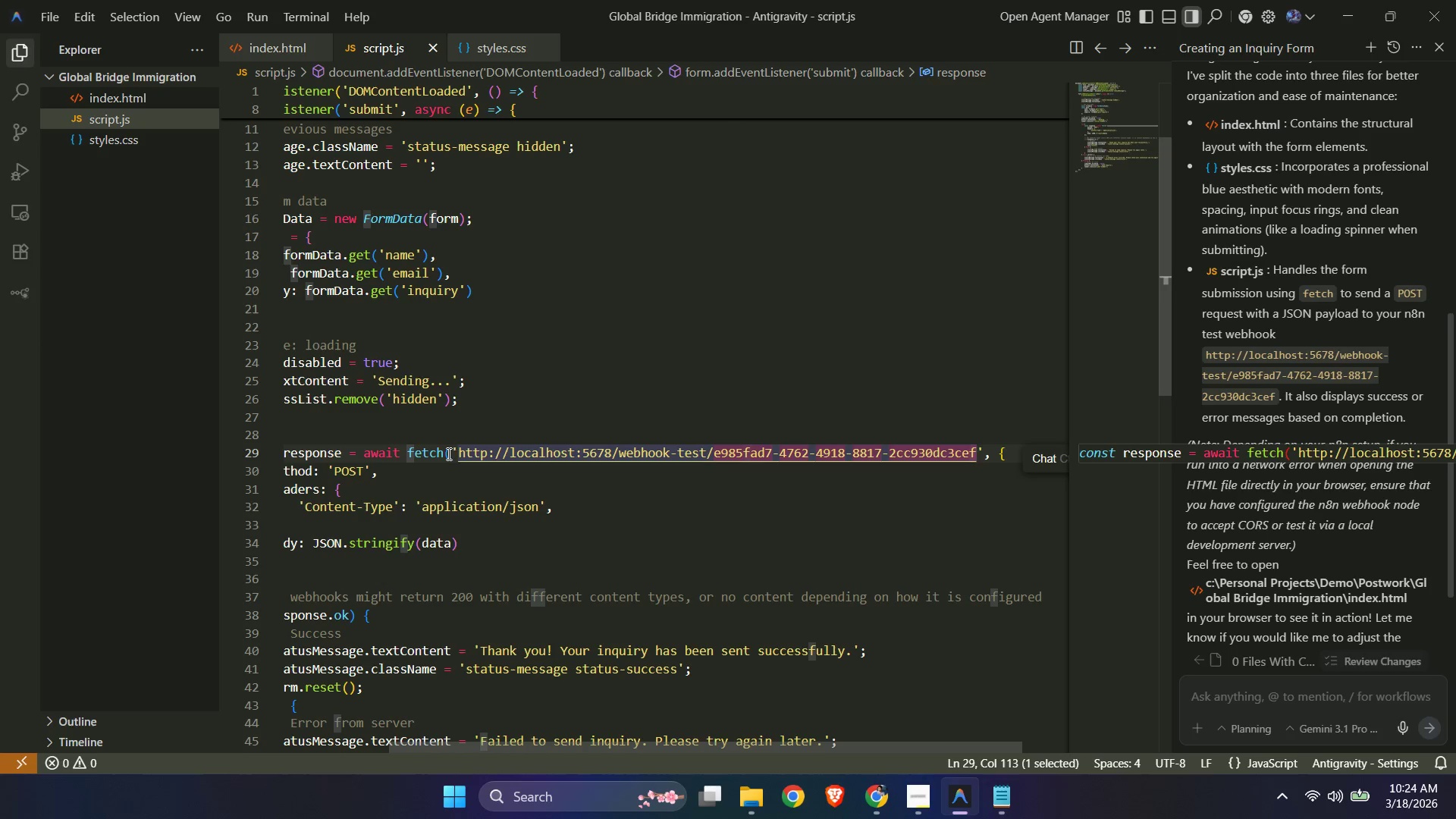 
left_click([457, 453])
 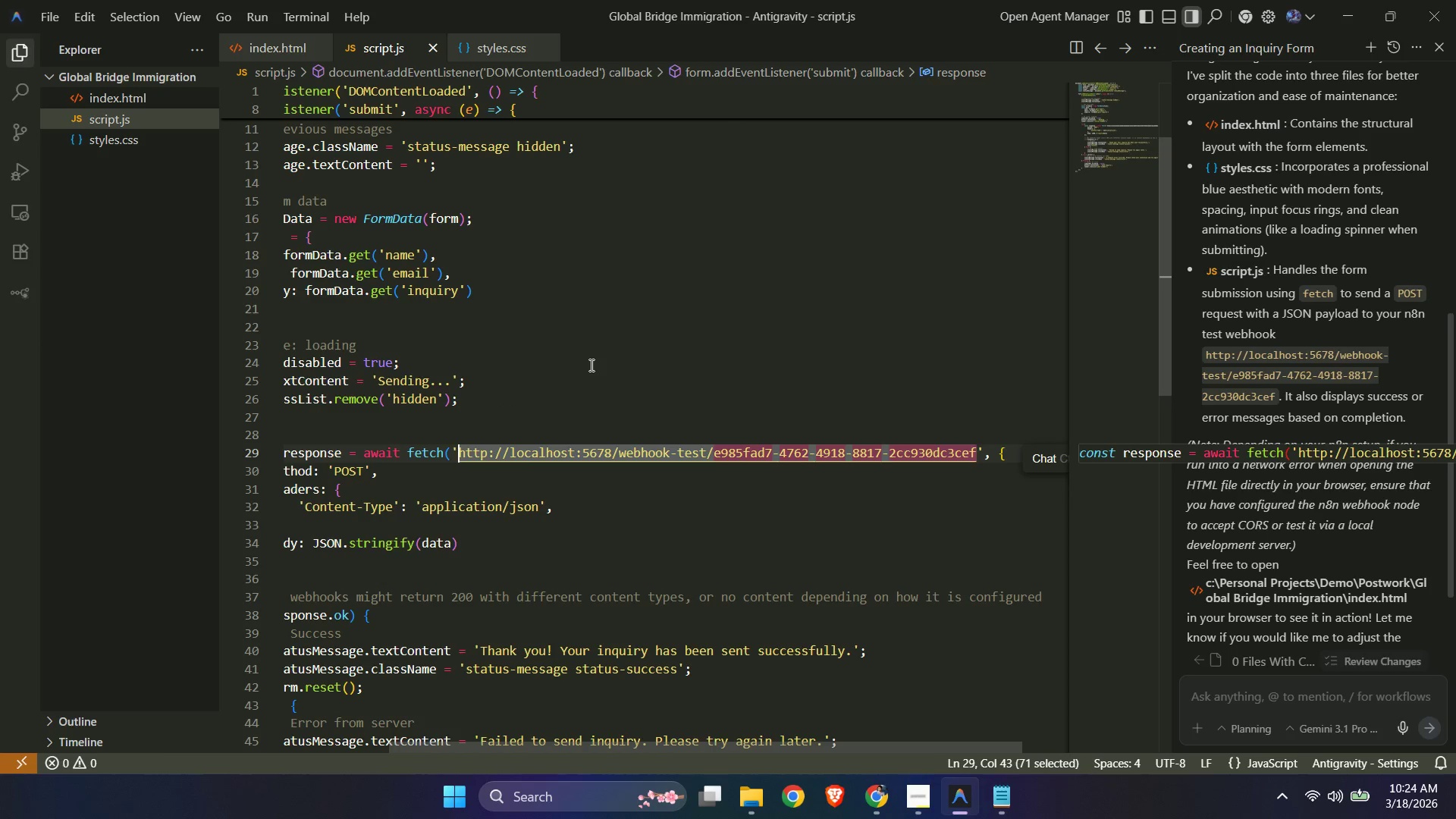 
key(Control+ControlLeft)
 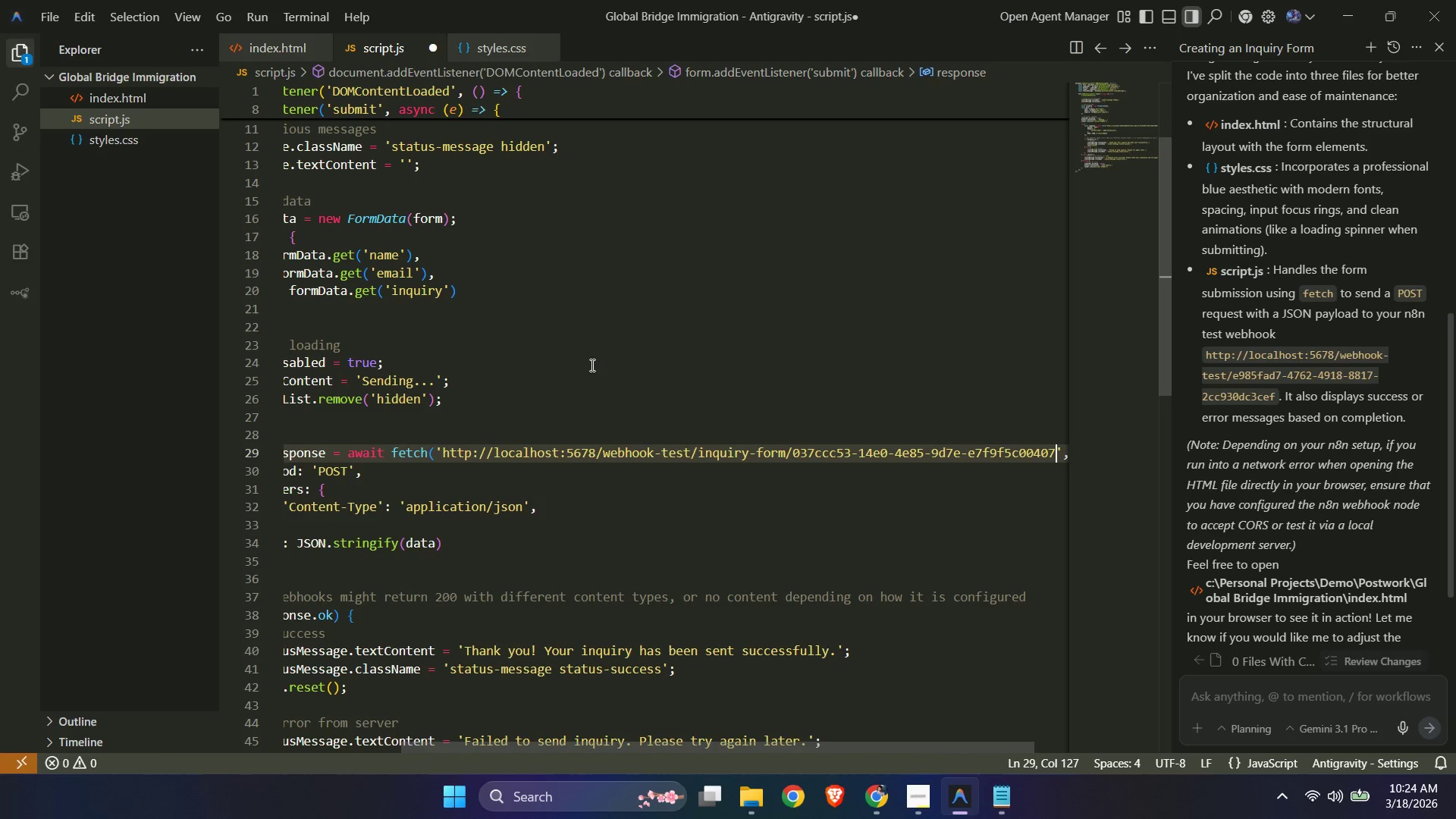 
key(Control+V)
 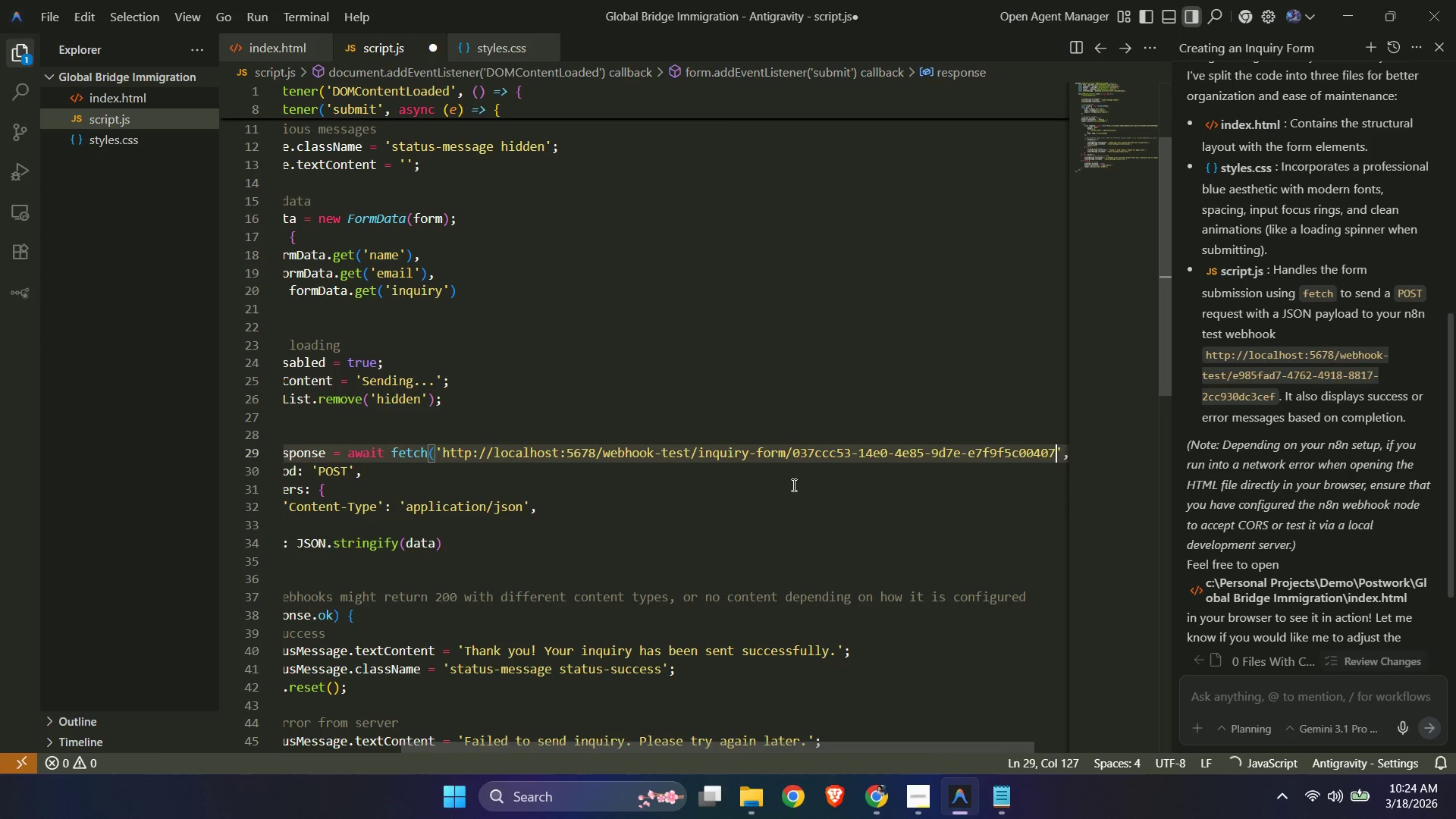 
left_click([792, 485])
 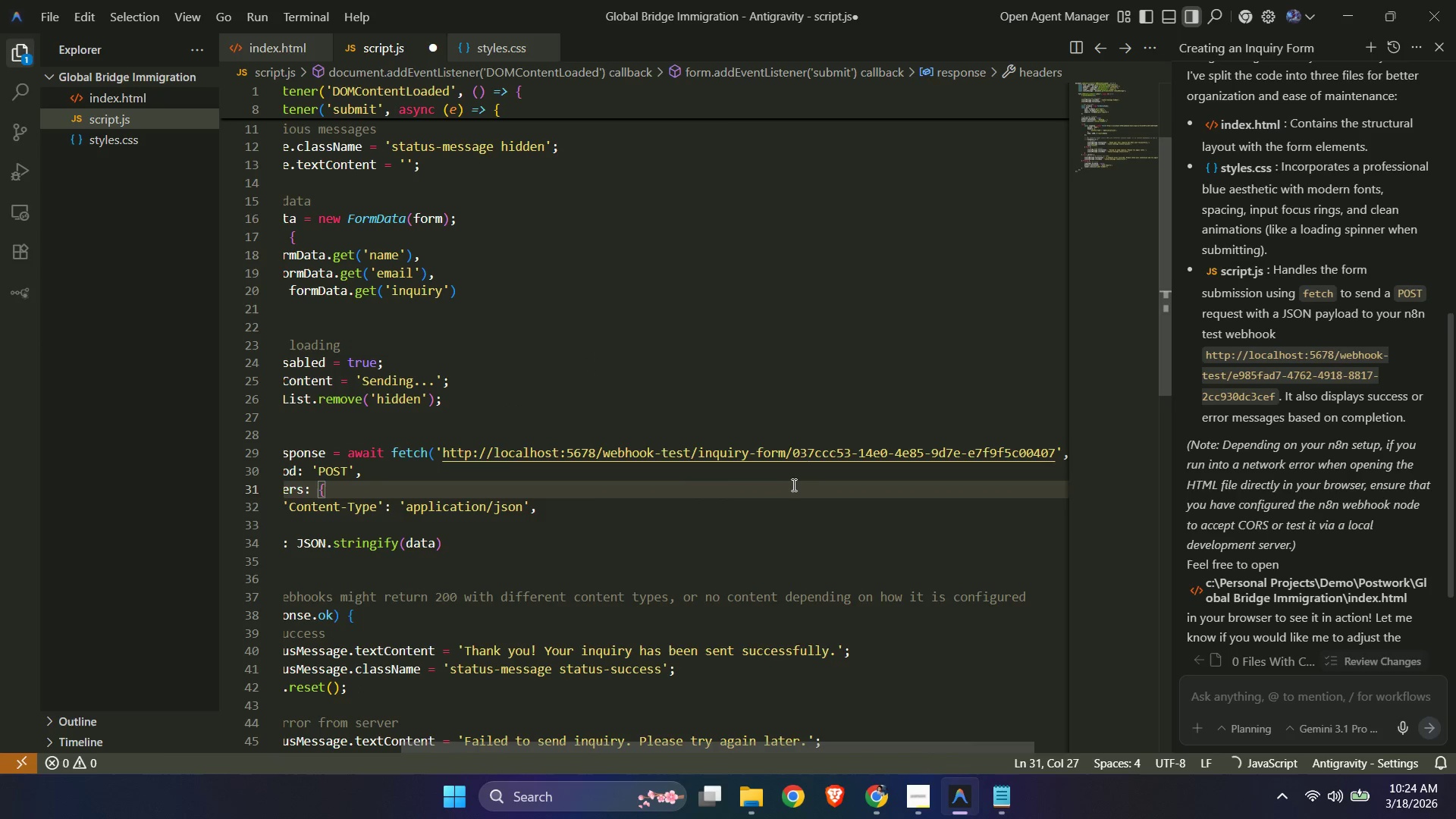 
key(Control+S)
 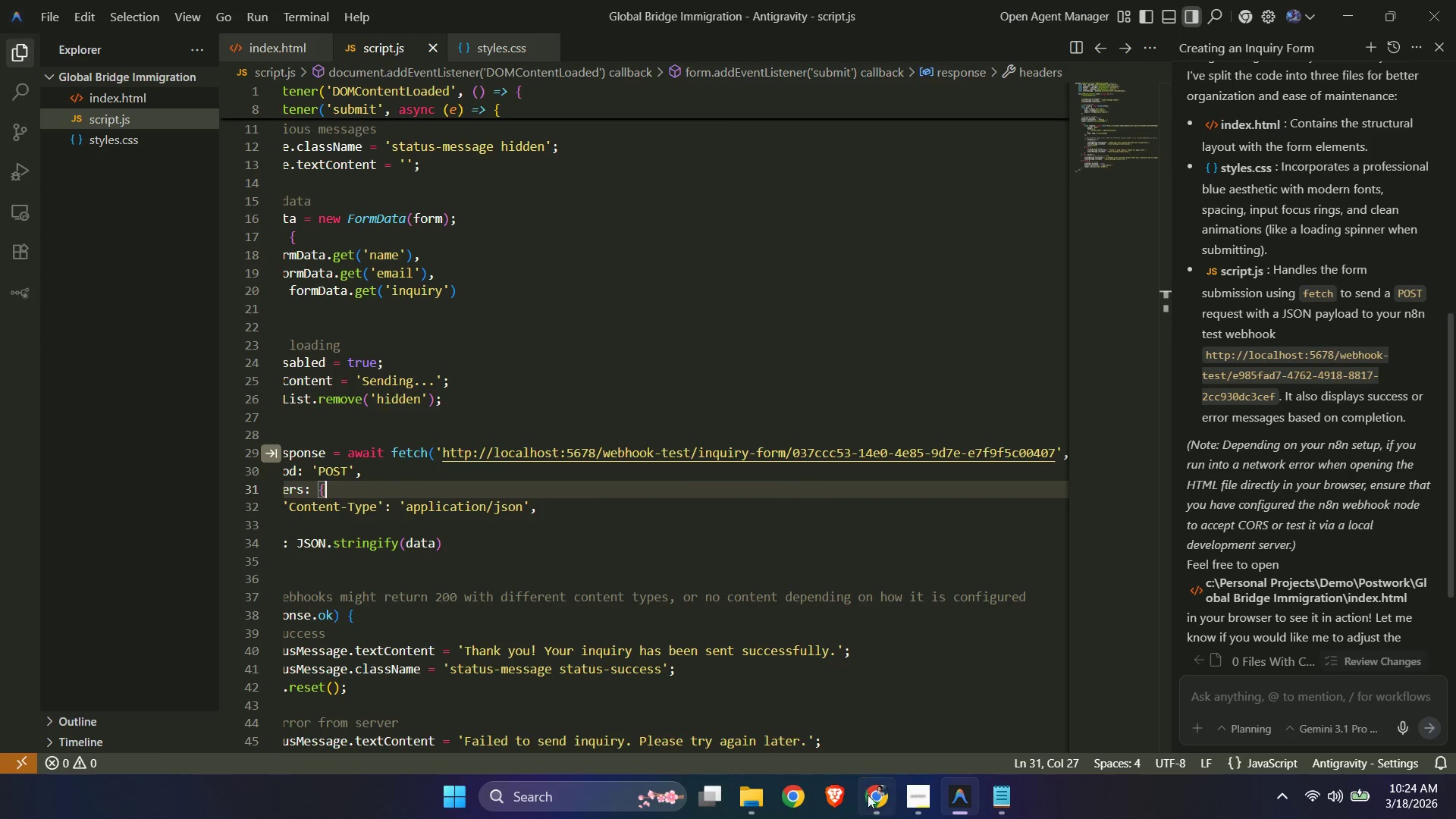 
left_click([871, 805])
 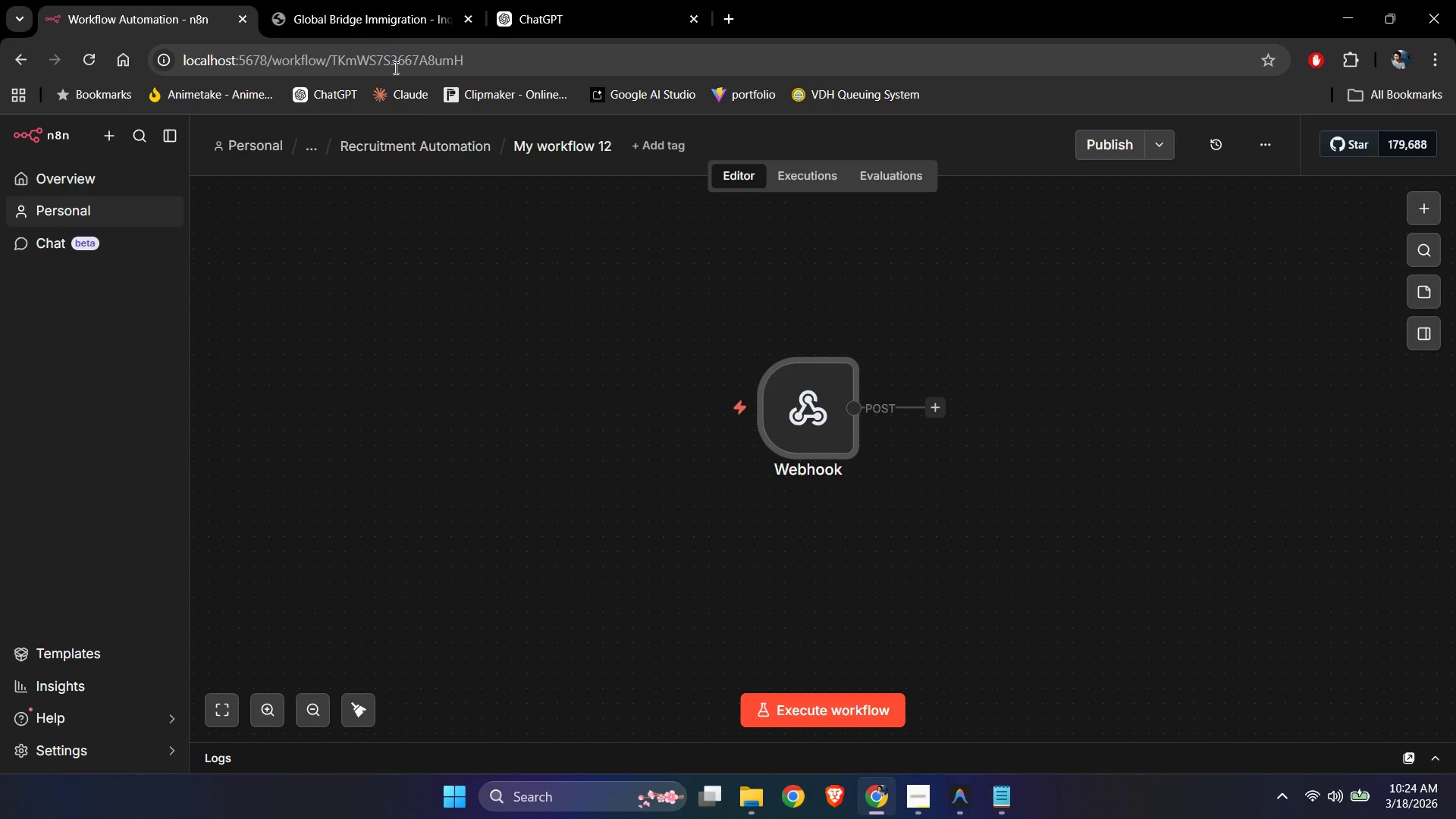 
left_click([340, 0])
 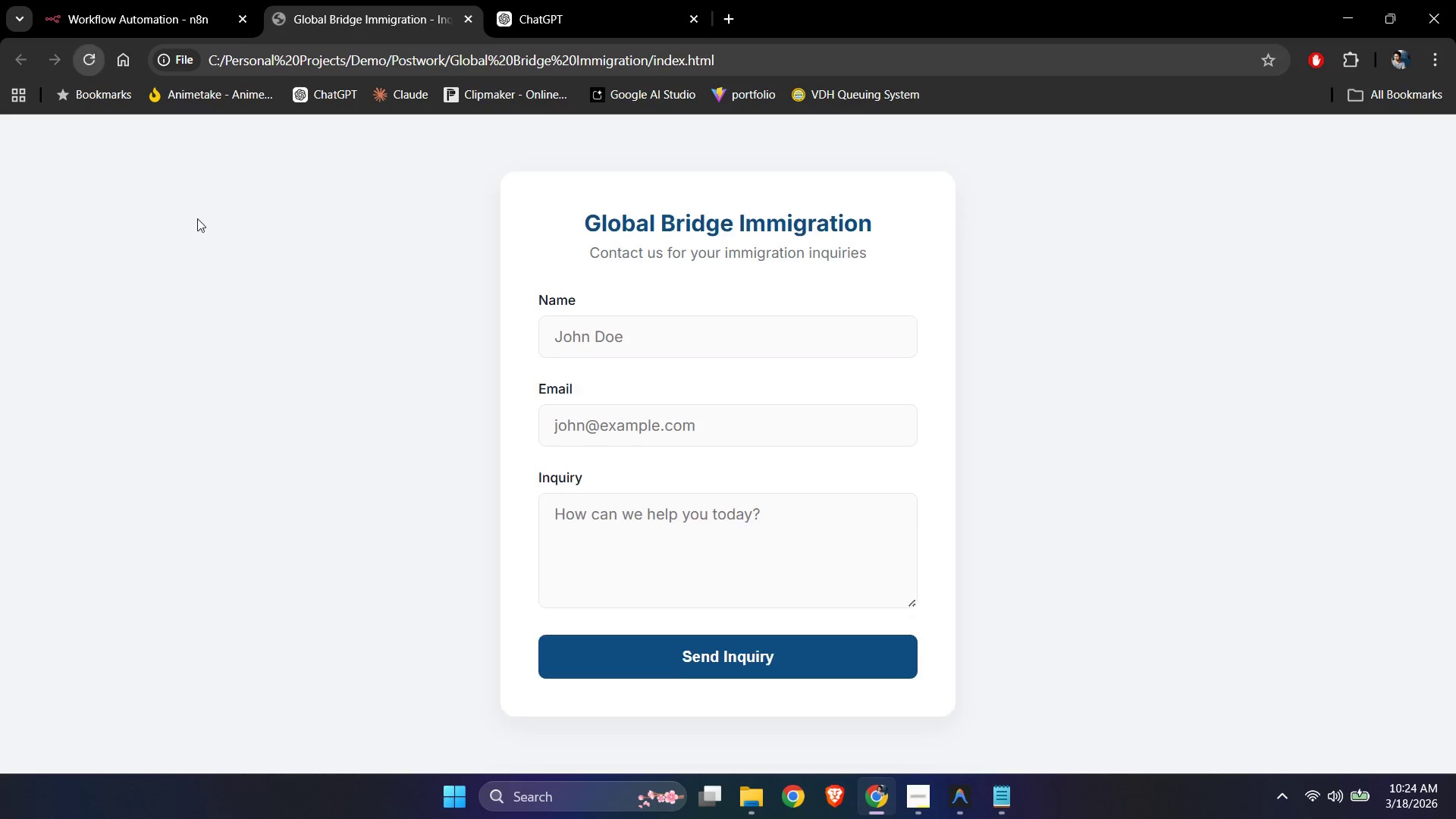 
double_click([247, 272])
 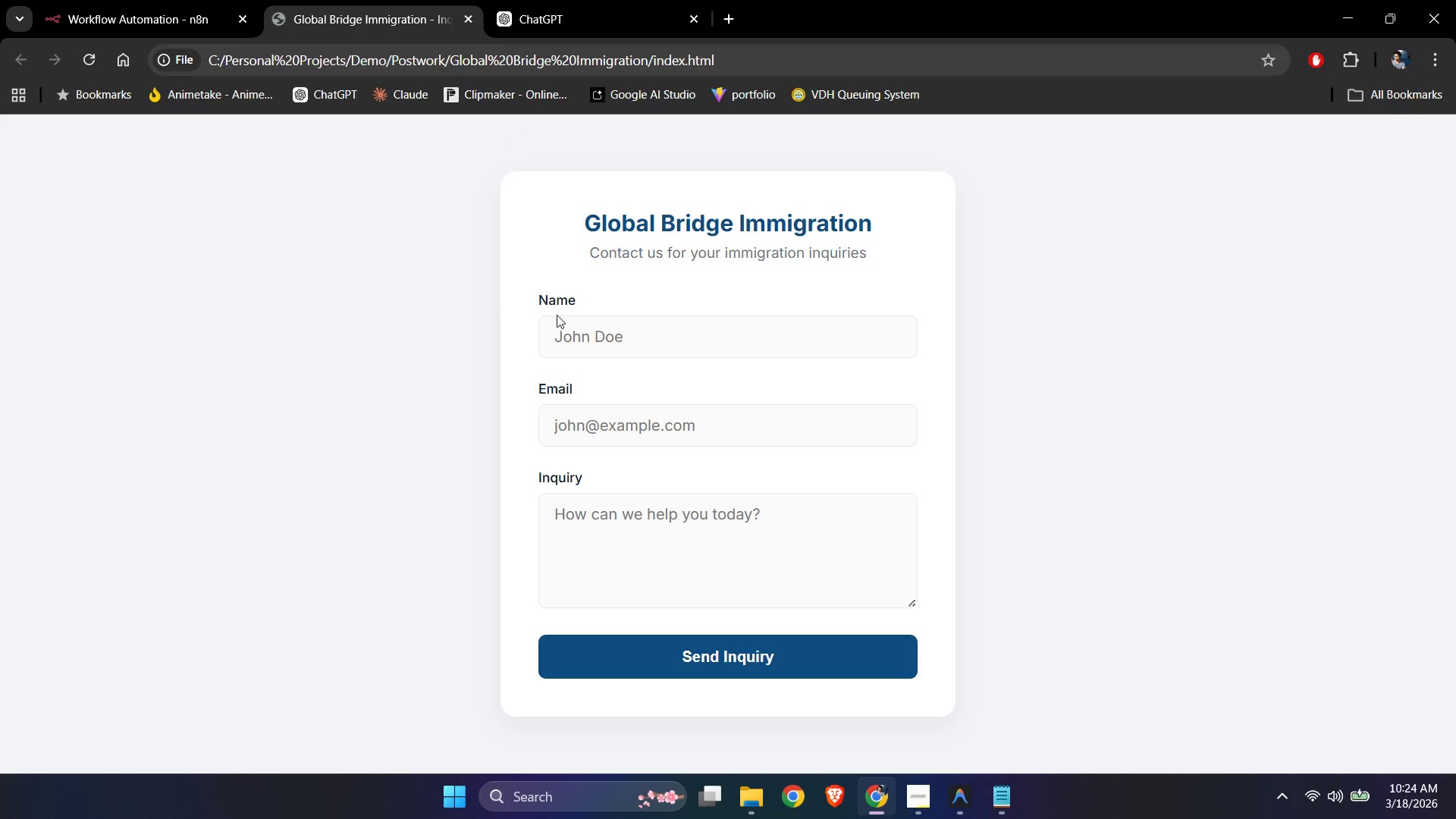 
left_click([650, 340])
 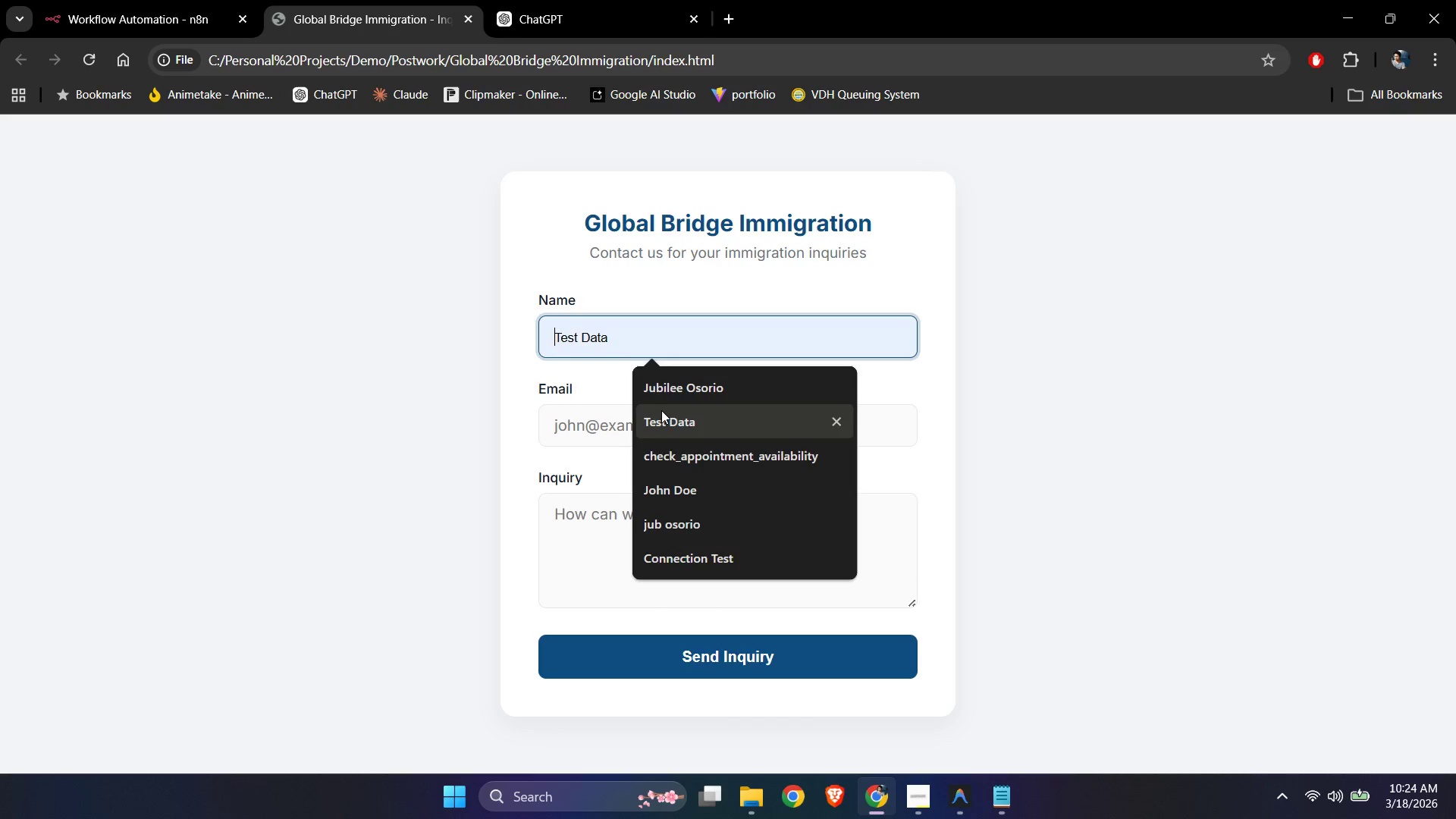 
double_click([610, 422])
 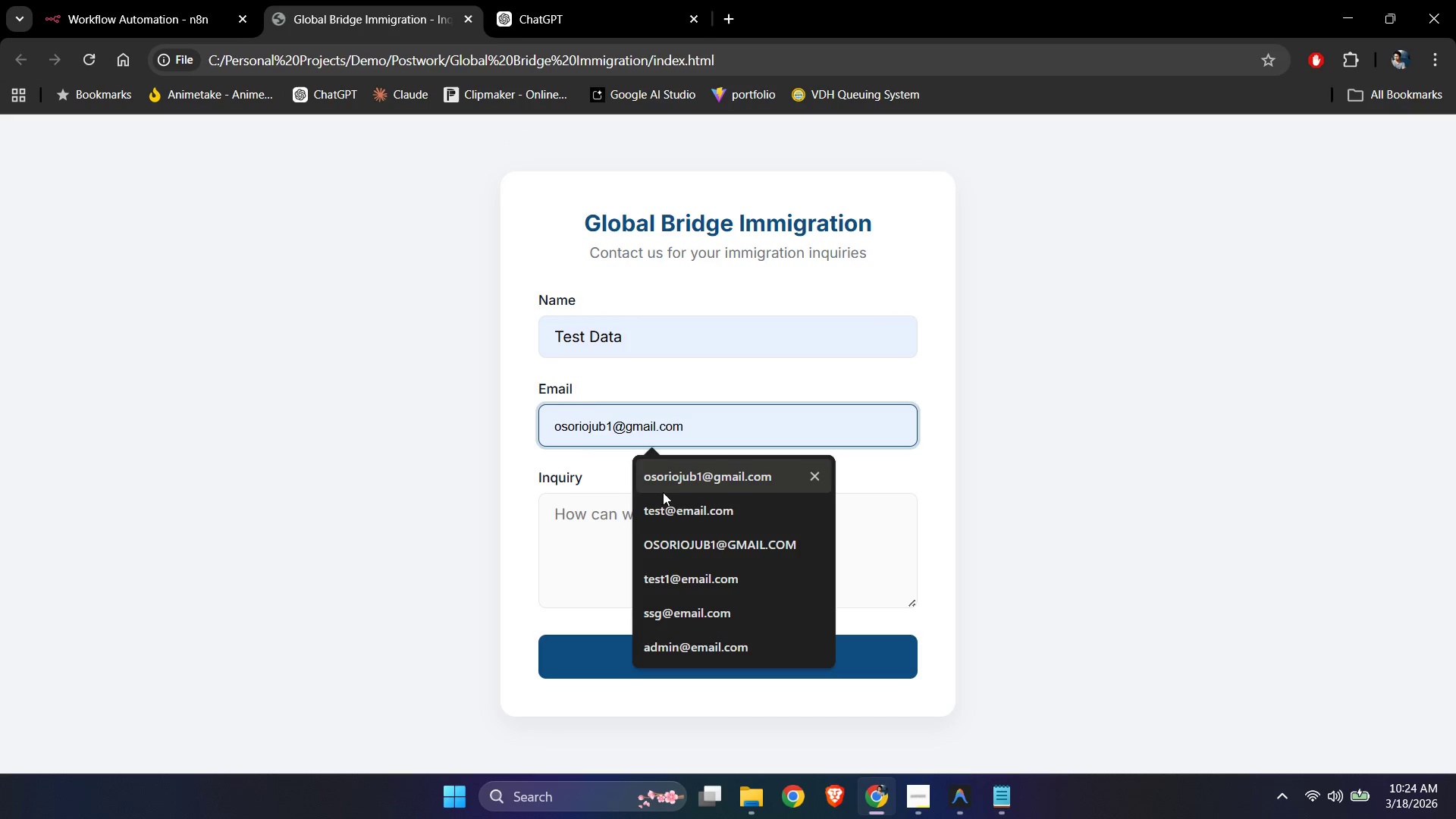 
left_click([665, 506])
 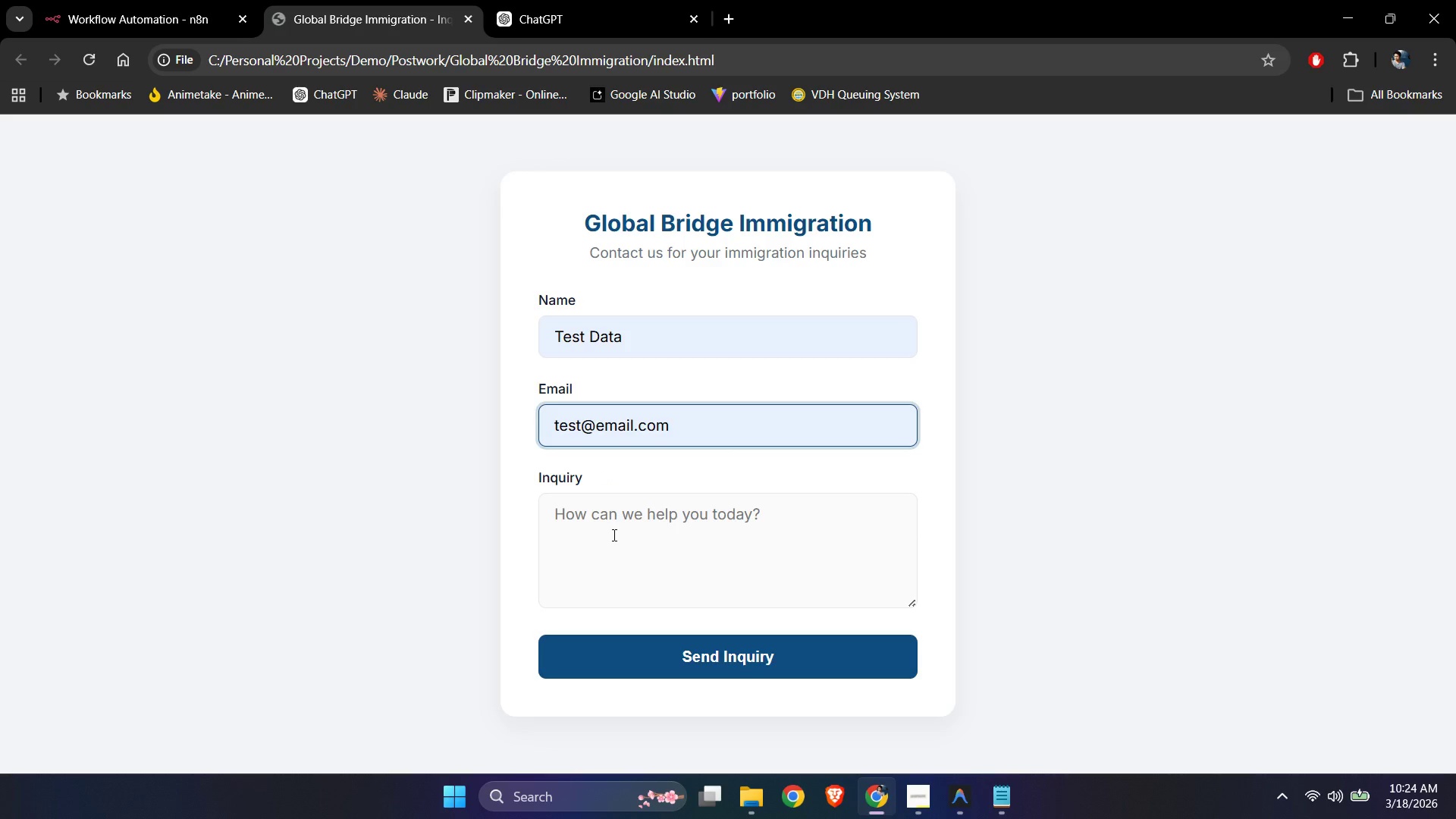 
left_click([613, 535])
 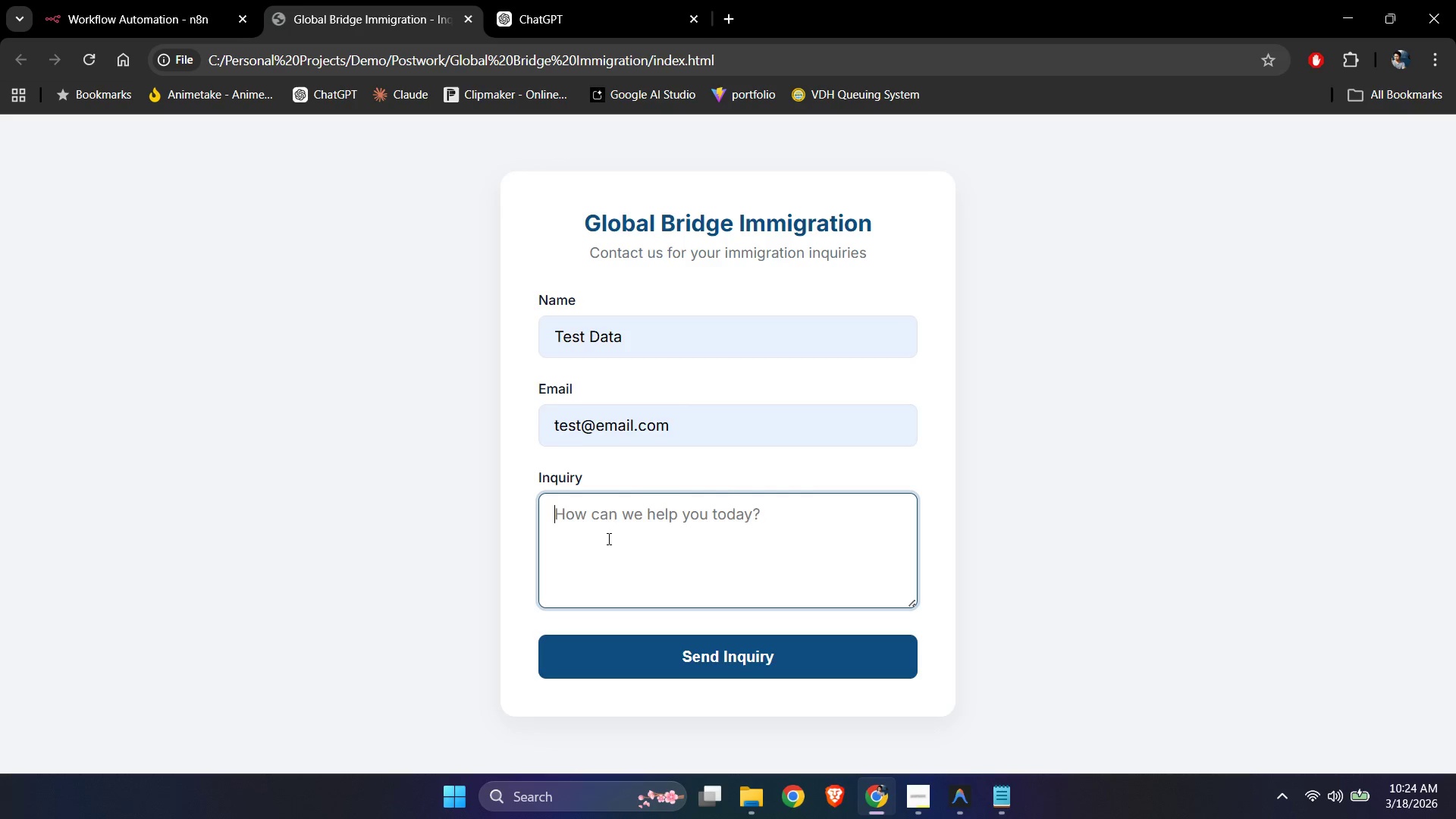 
key(T)
 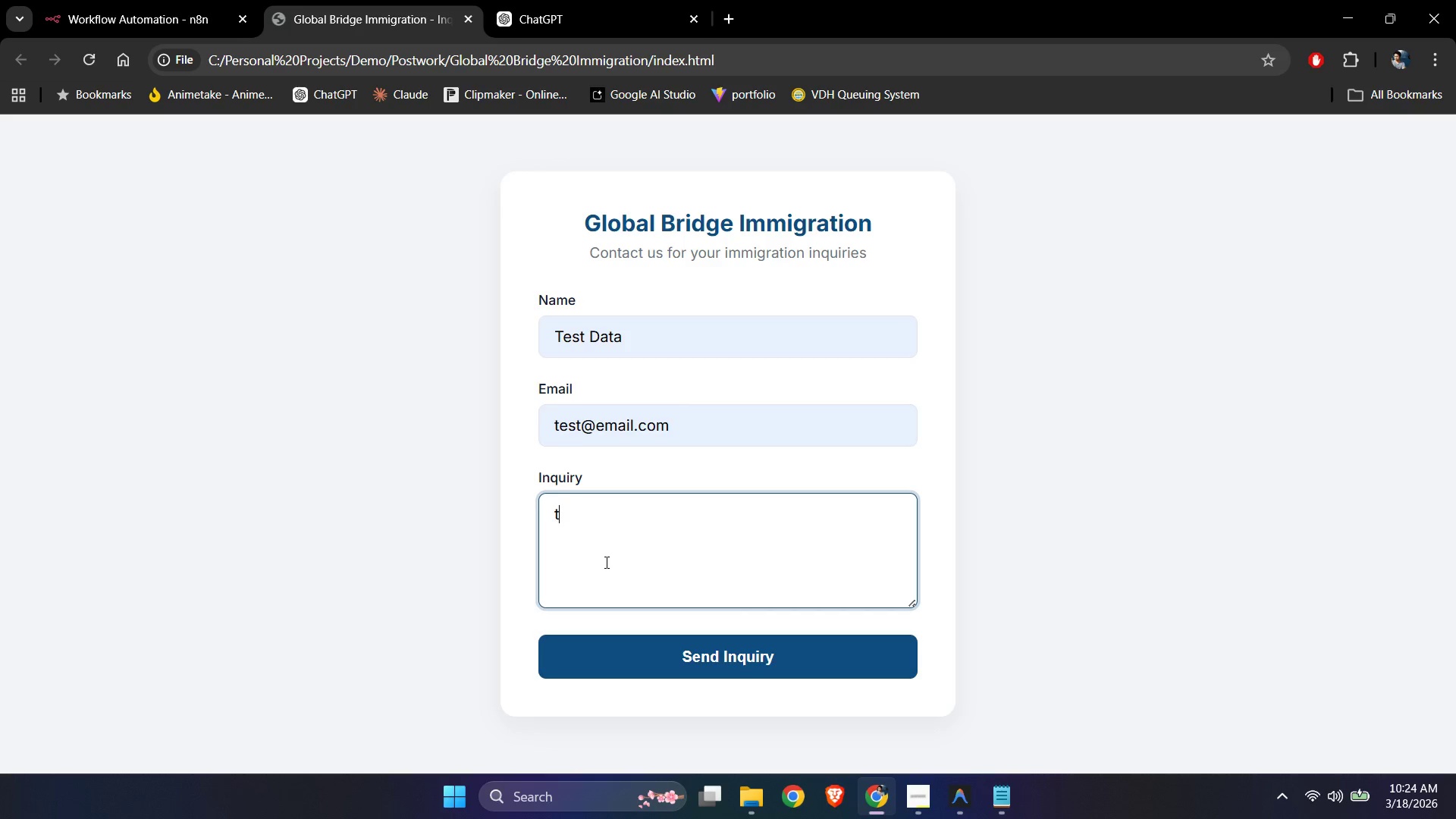 
type(est)
key(Backspace)
key(Backspace)
key(Backspace)
type(est)
 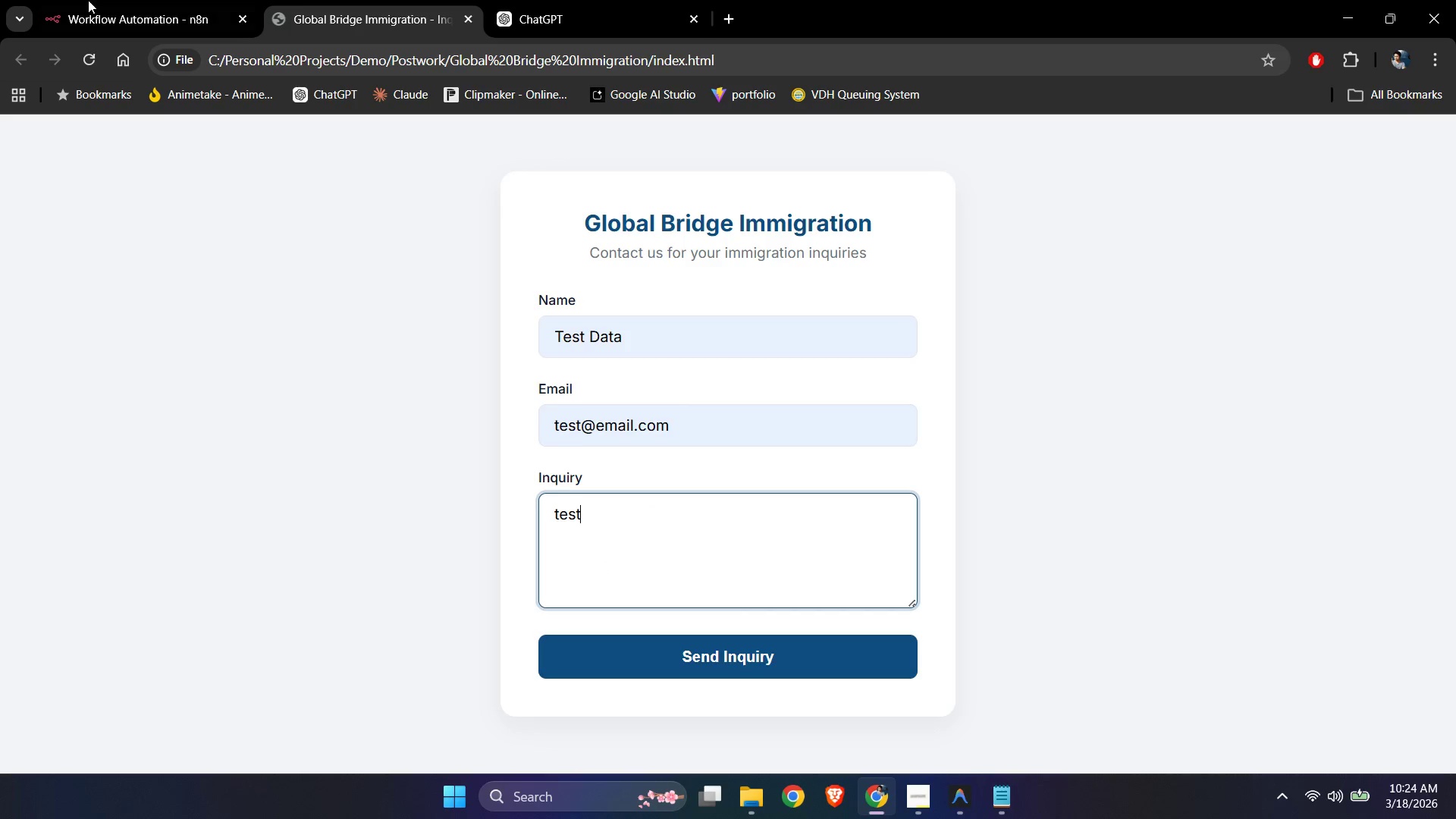 
left_click([85, 0])
 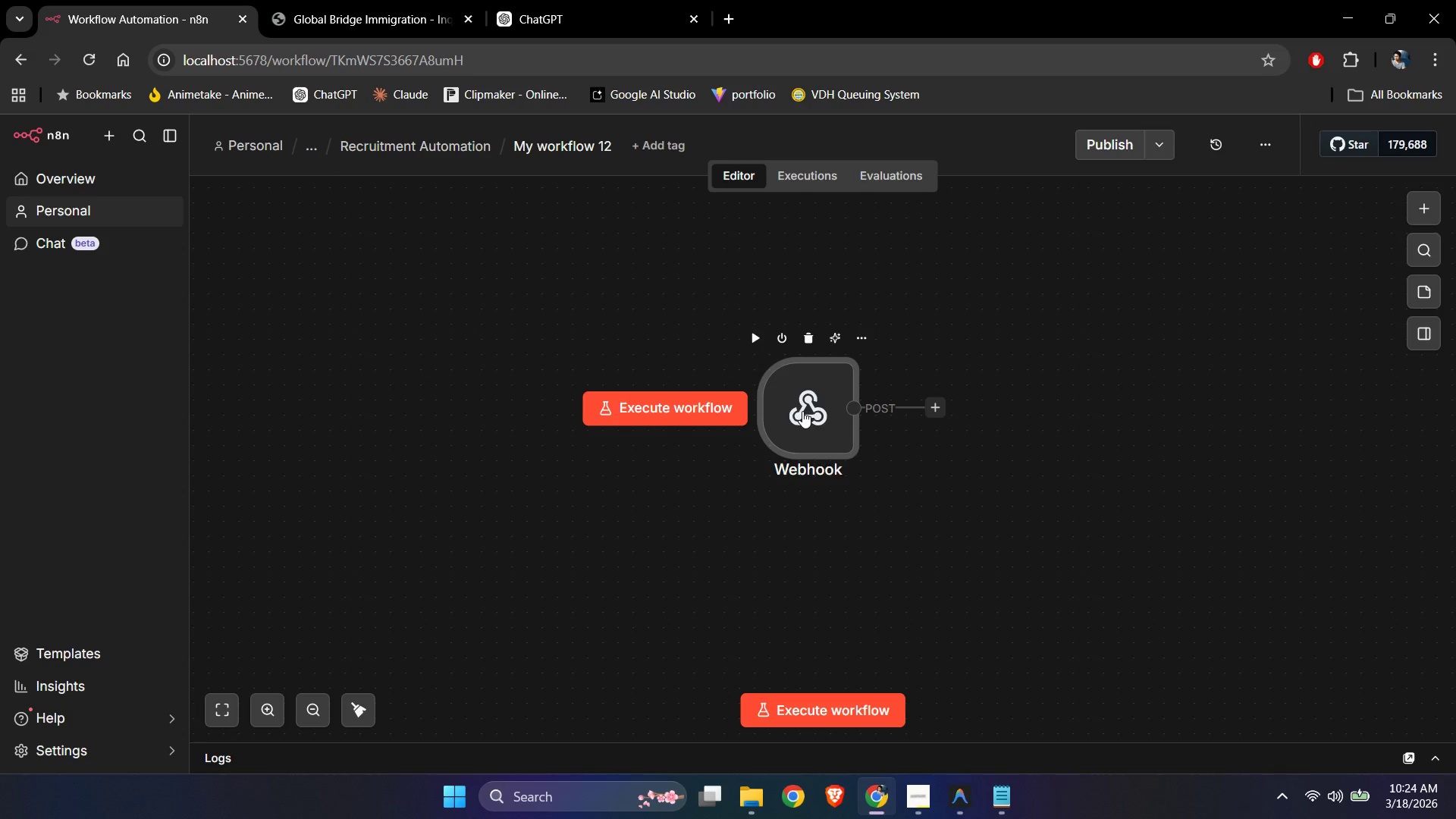 
double_click([802, 411])
 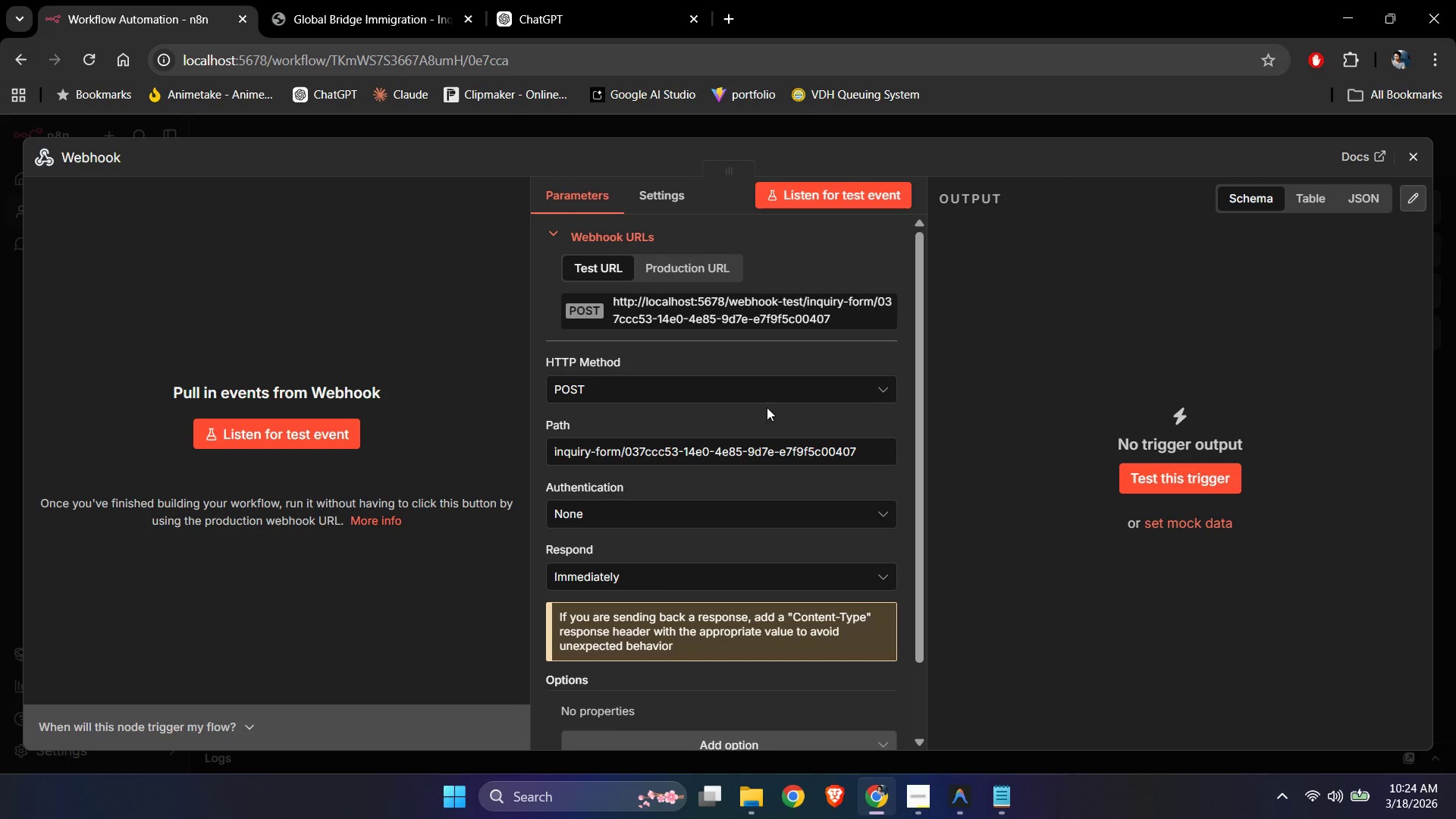 
left_click([257, 419])
 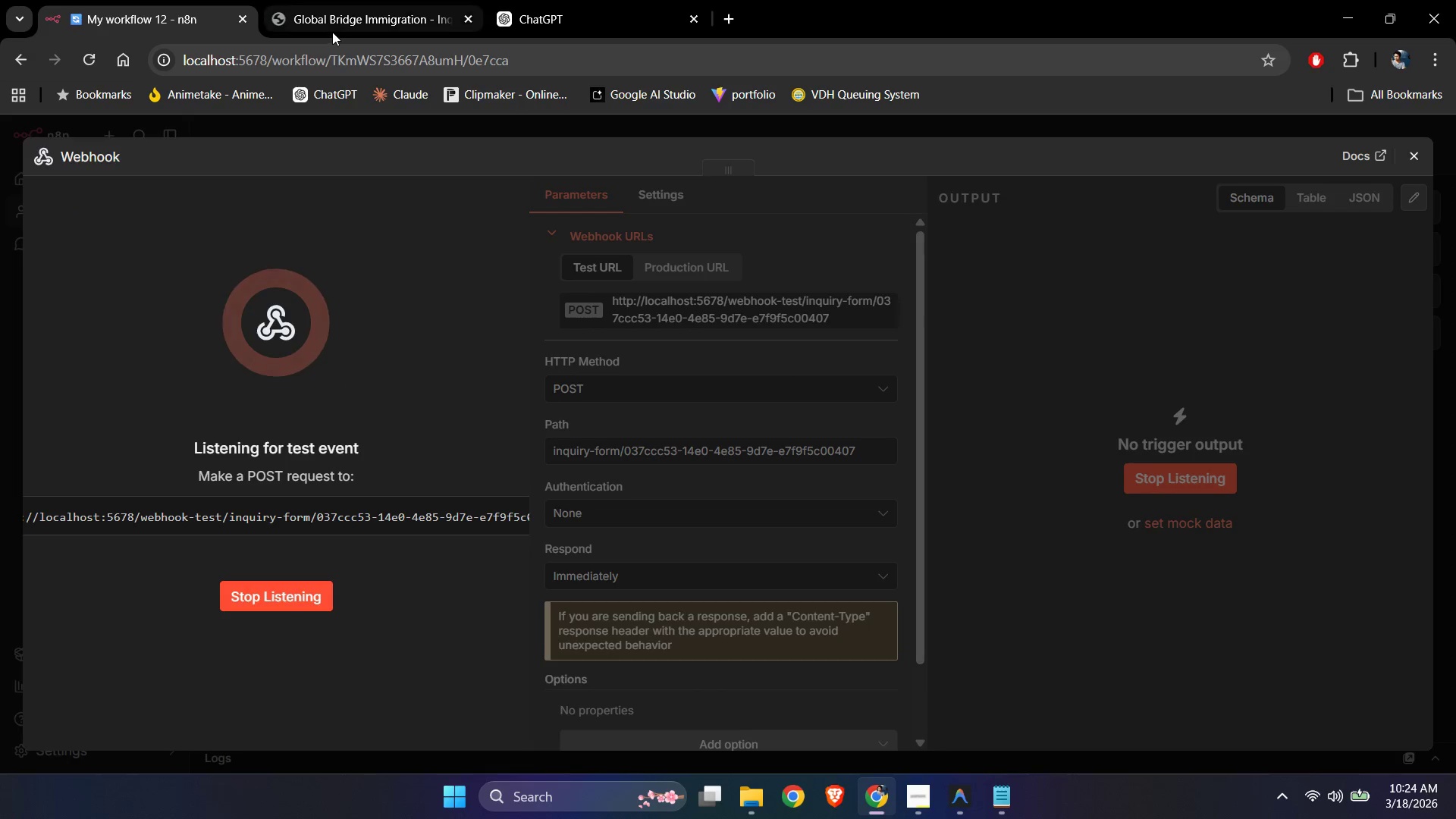 
left_click([334, 29])
 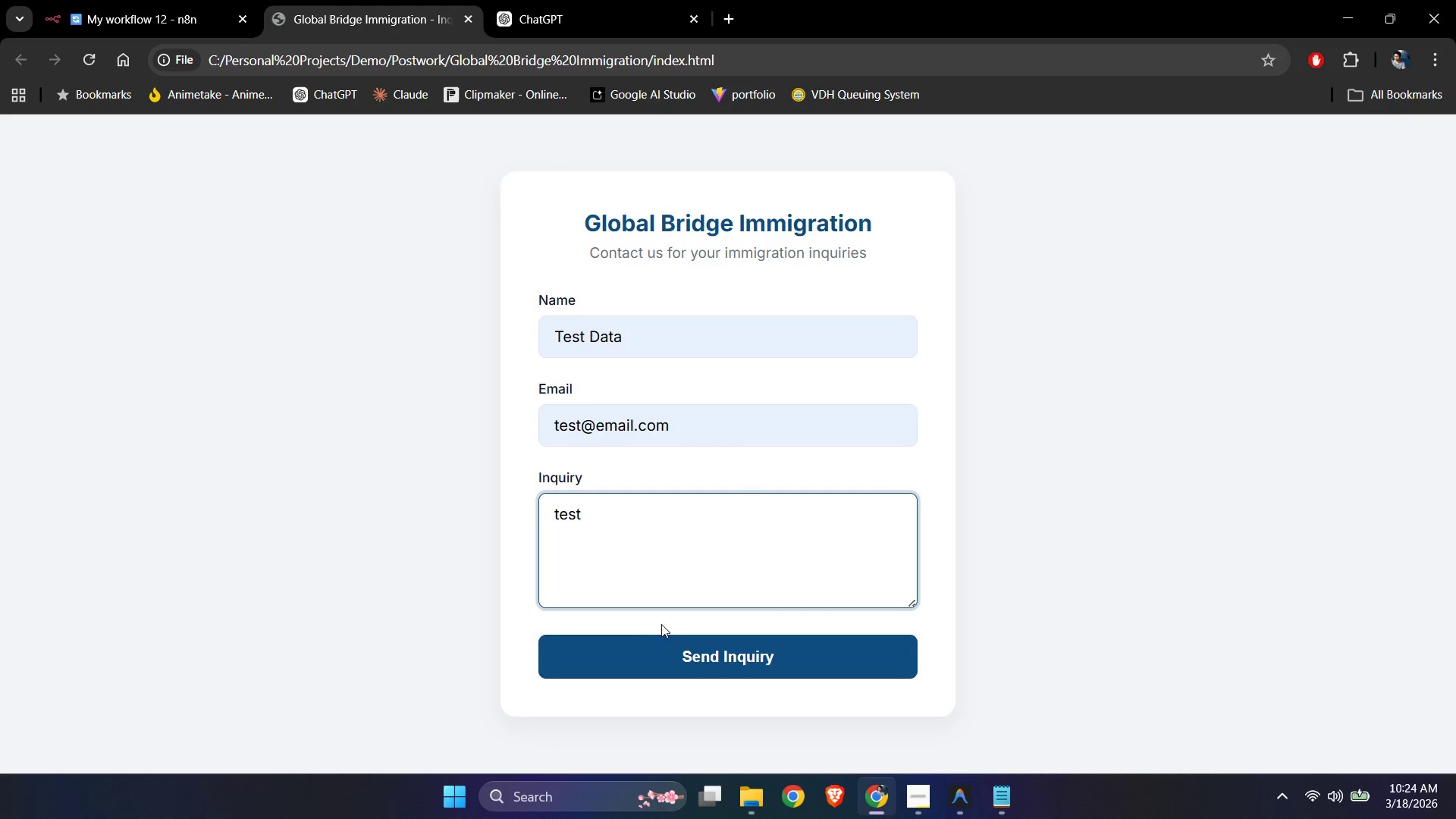 
left_click([657, 650])
 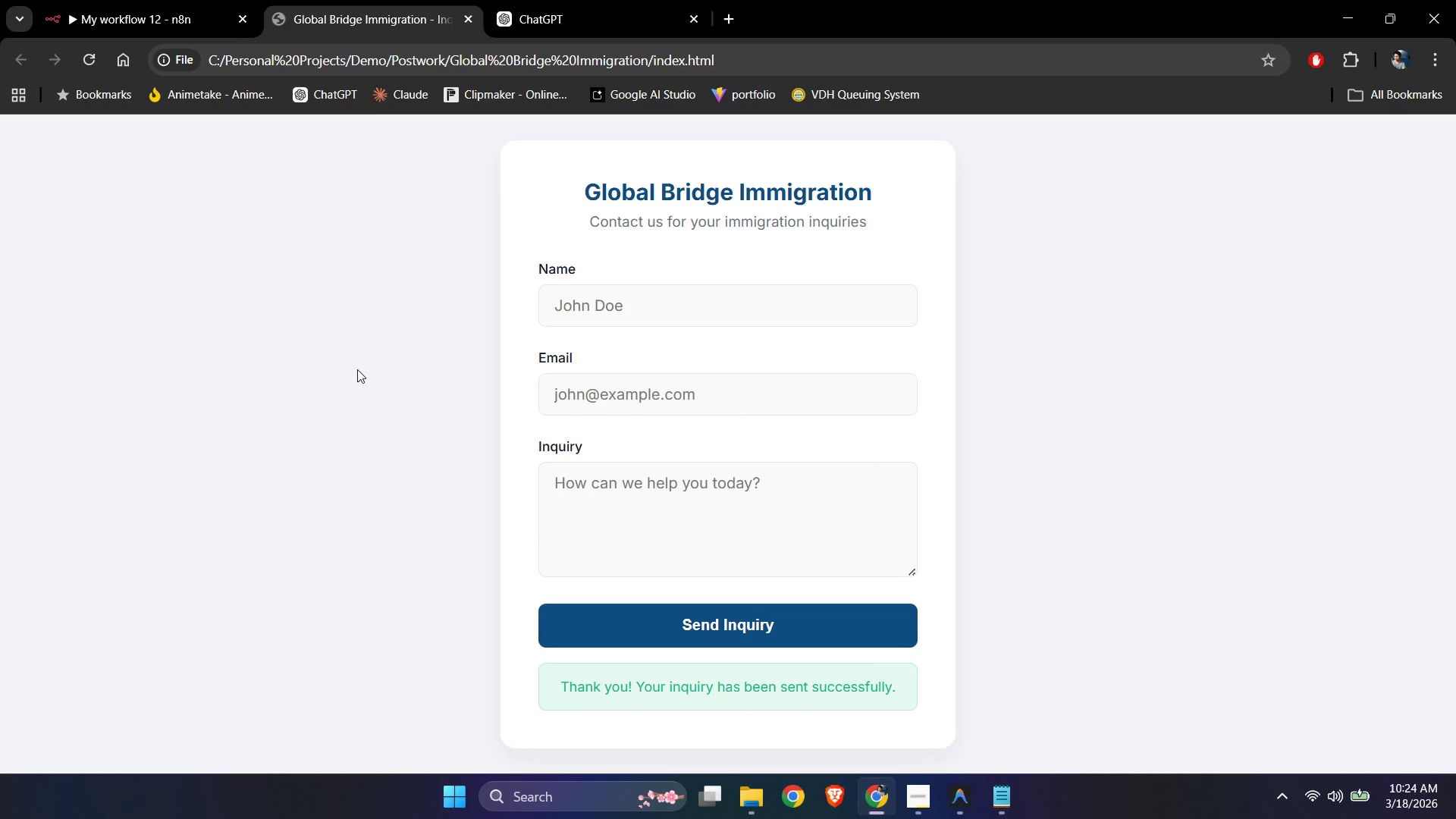 
scroll: coordinate [551, 444], scroll_direction: up, amount: 2.0
 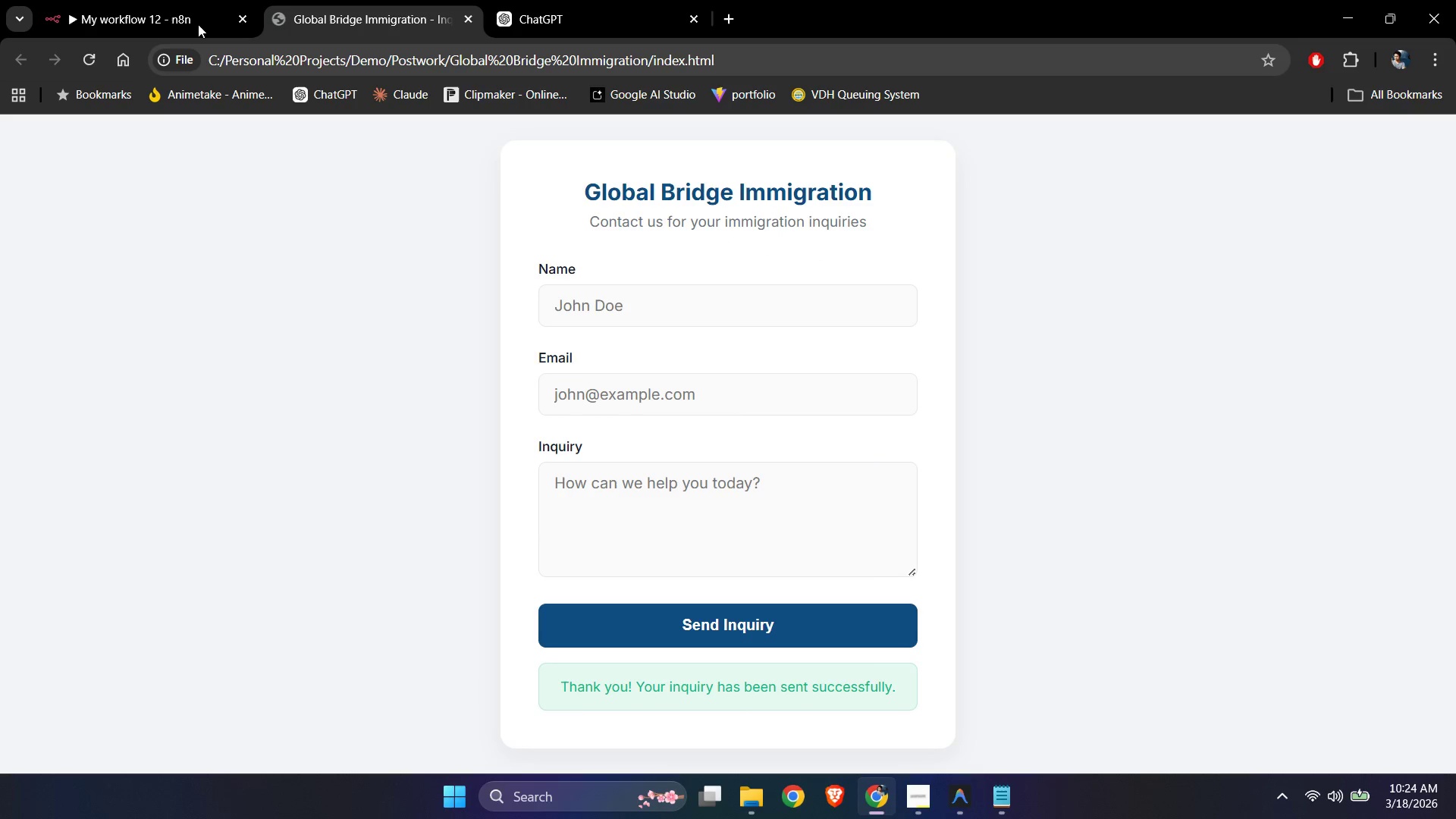 
left_click([170, 0])
 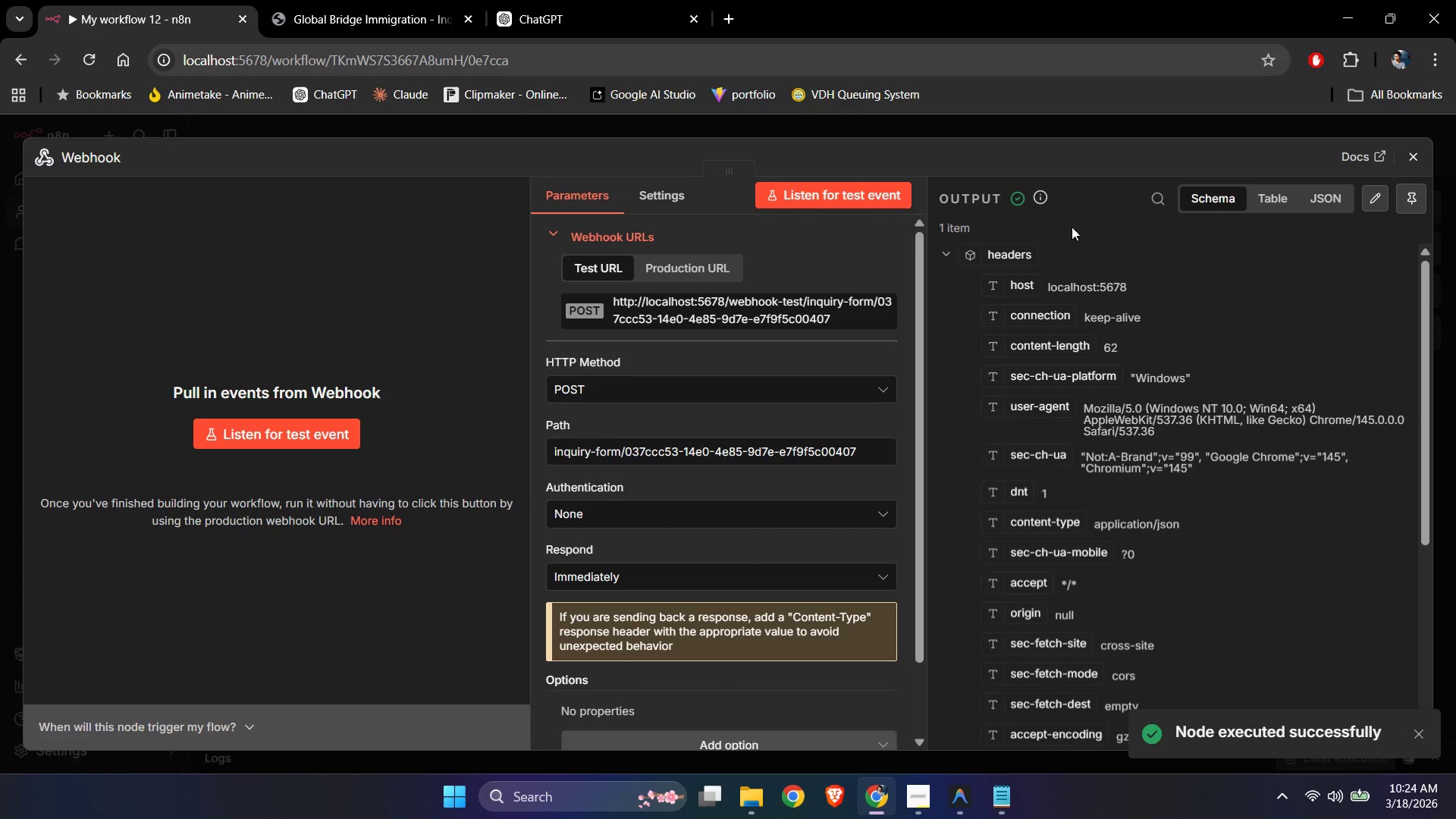 
left_click([952, 253])
 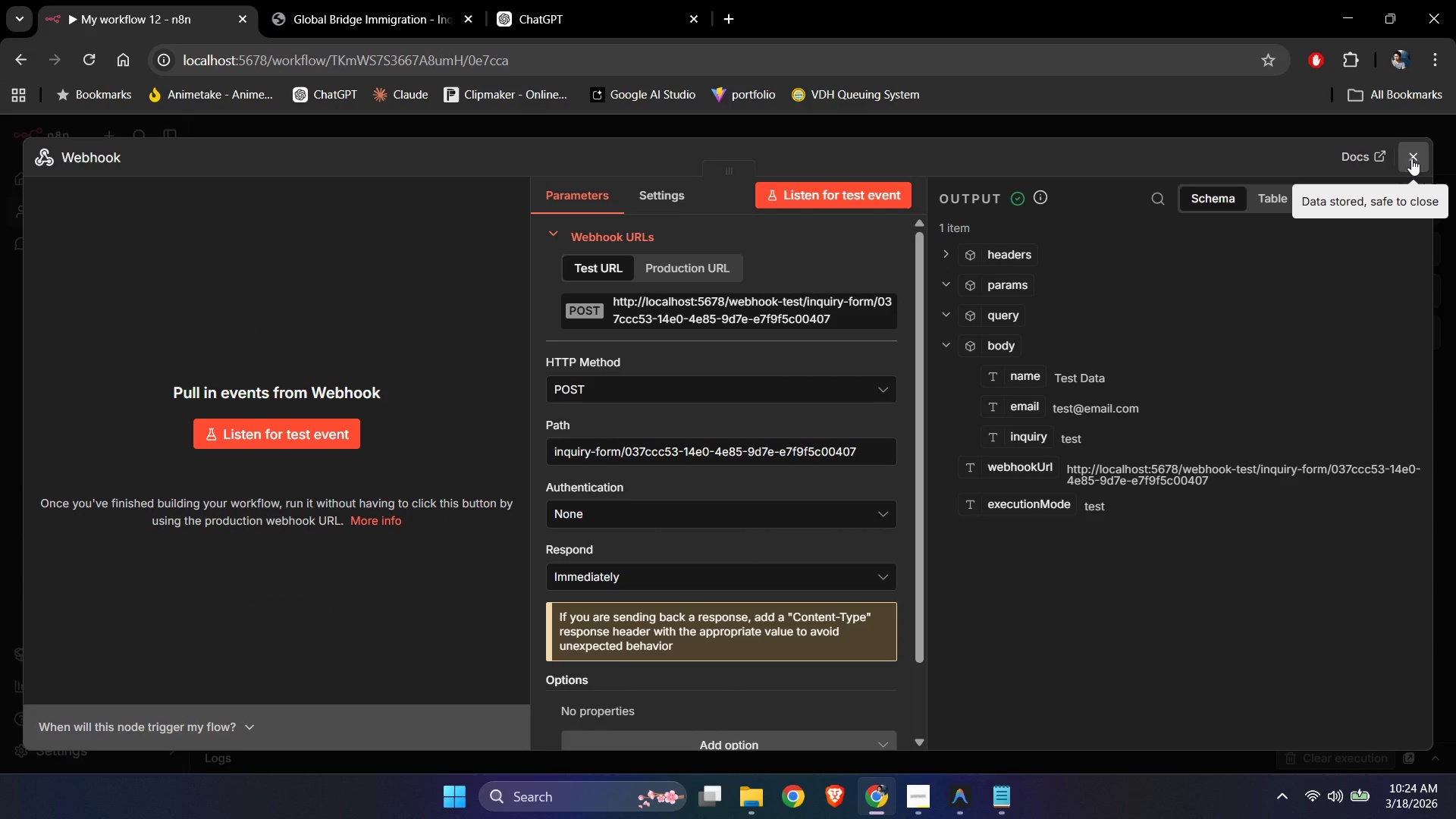 
left_click([1411, 158])
 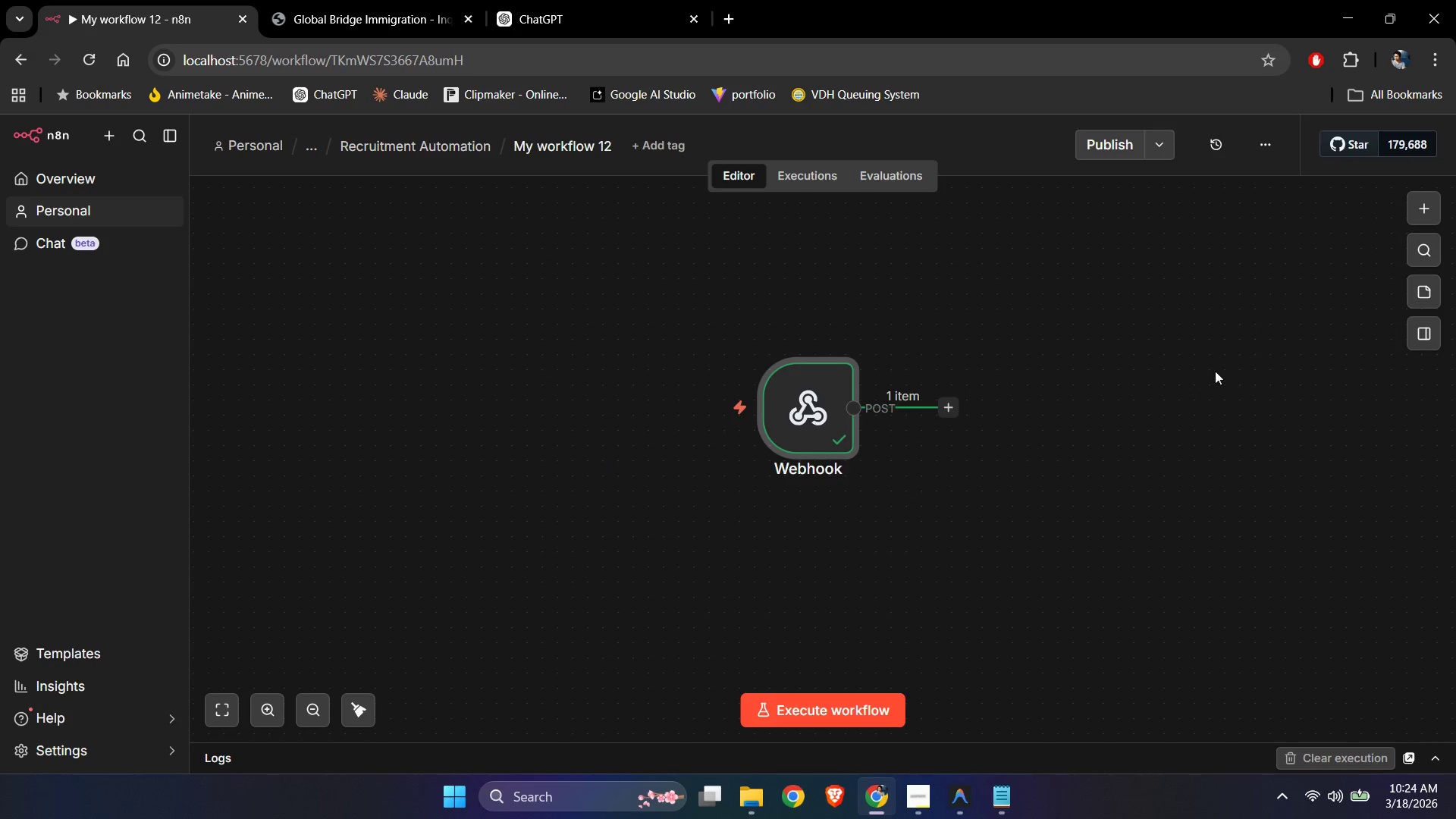 
left_click([1194, 398])
 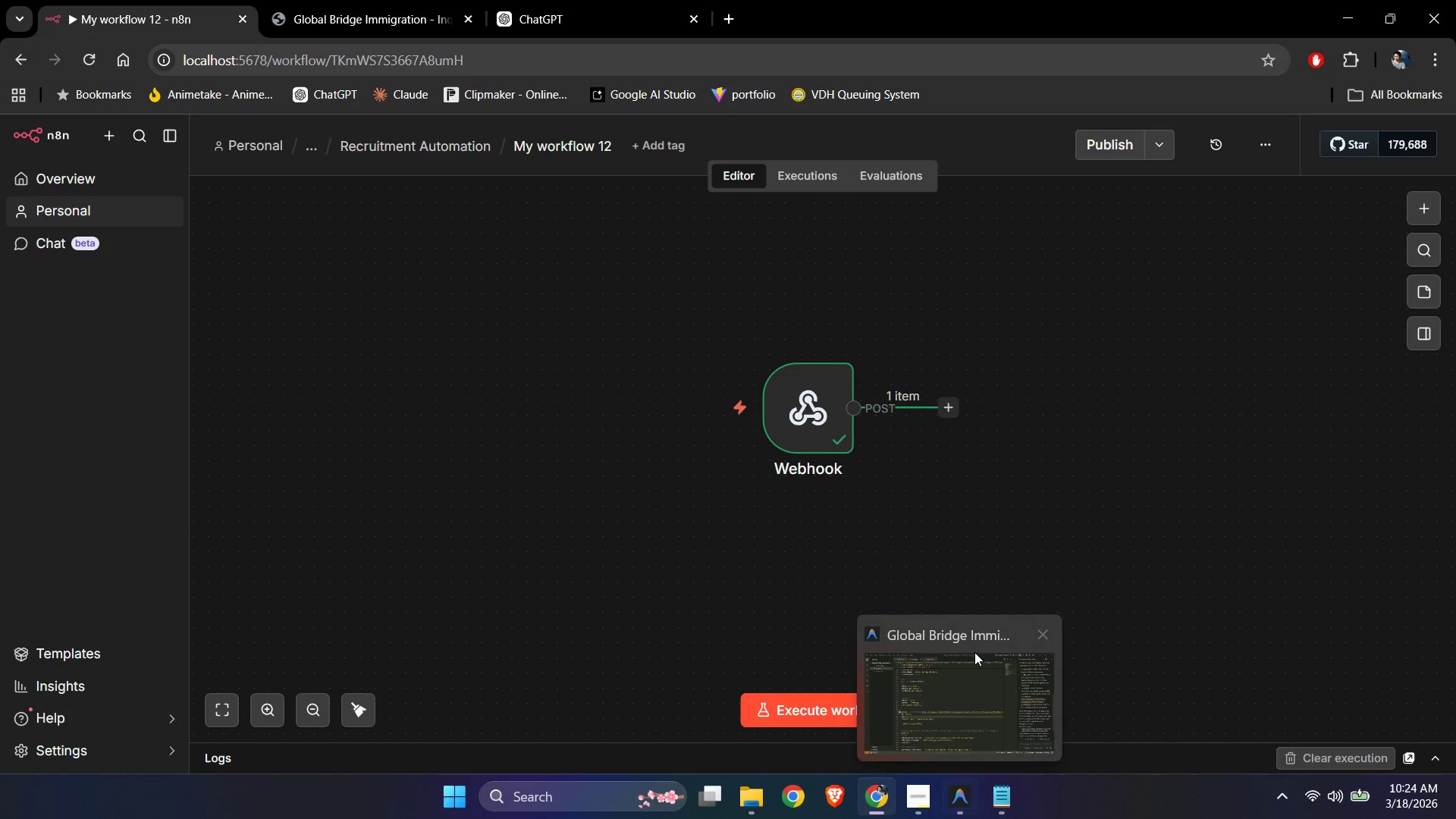 
left_click([915, 795])